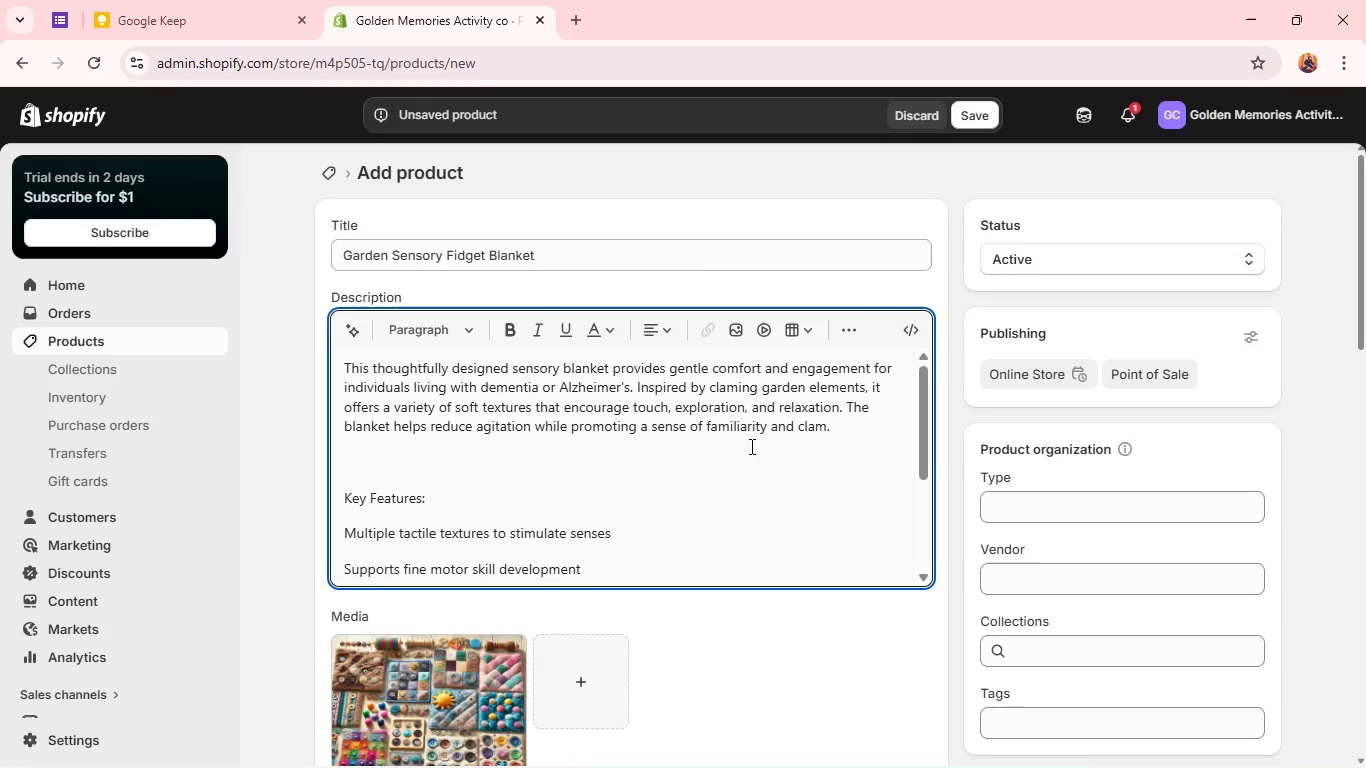 
key(Control+A)
 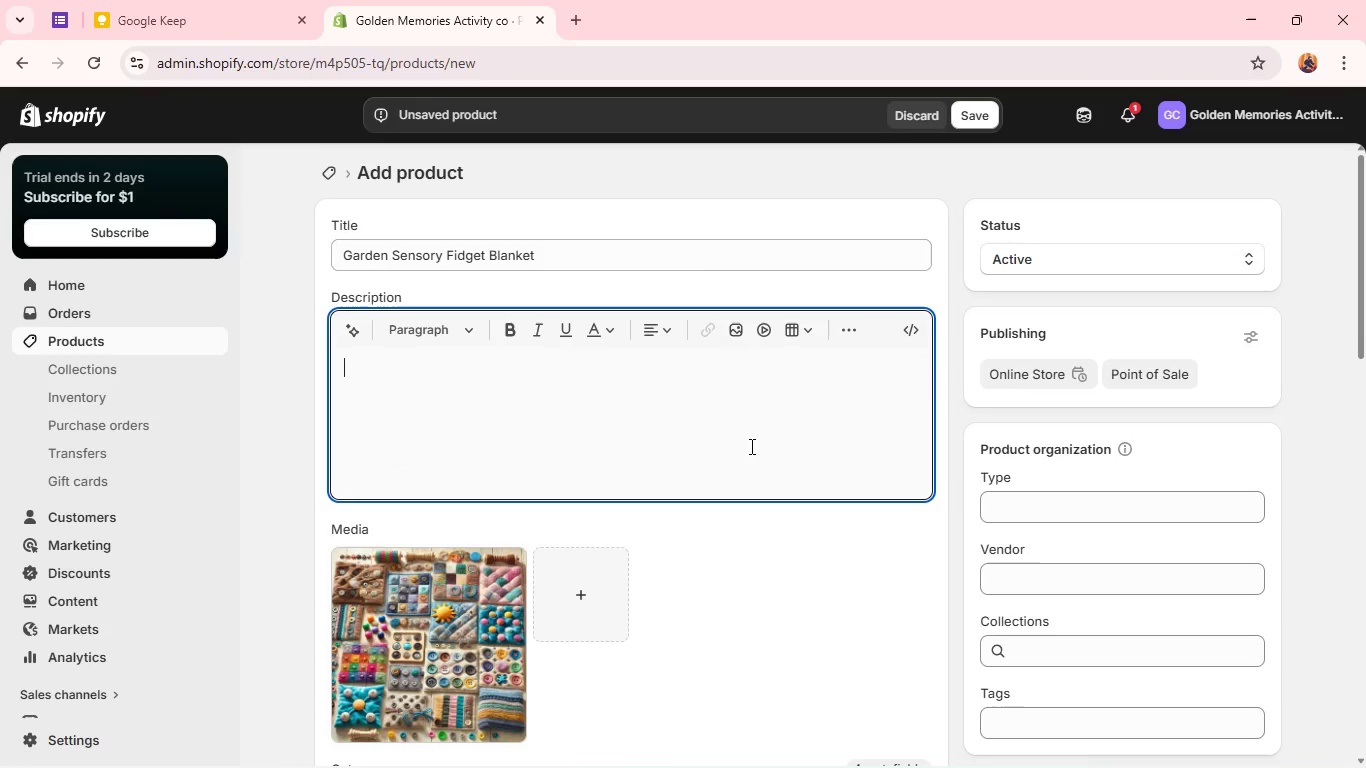 
key(Backspace)
 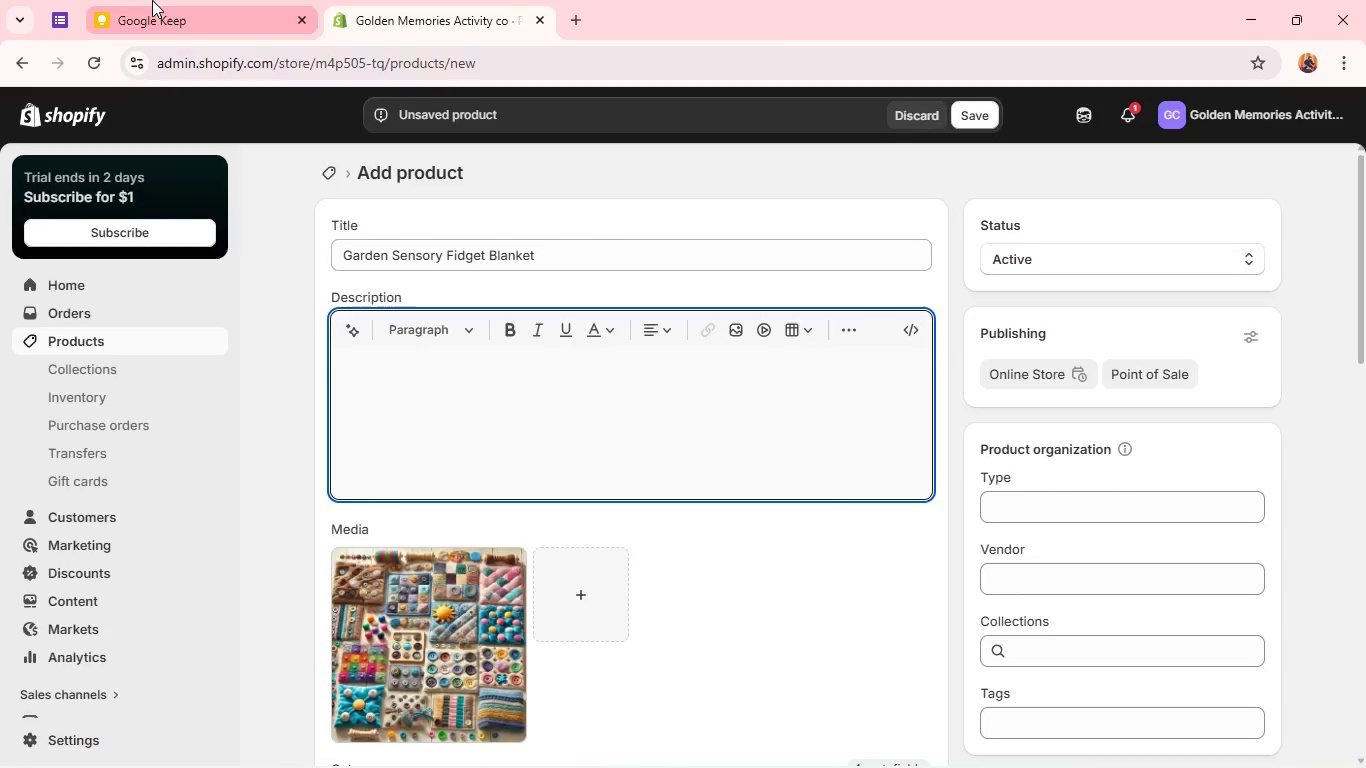 
left_click([152, 0])
 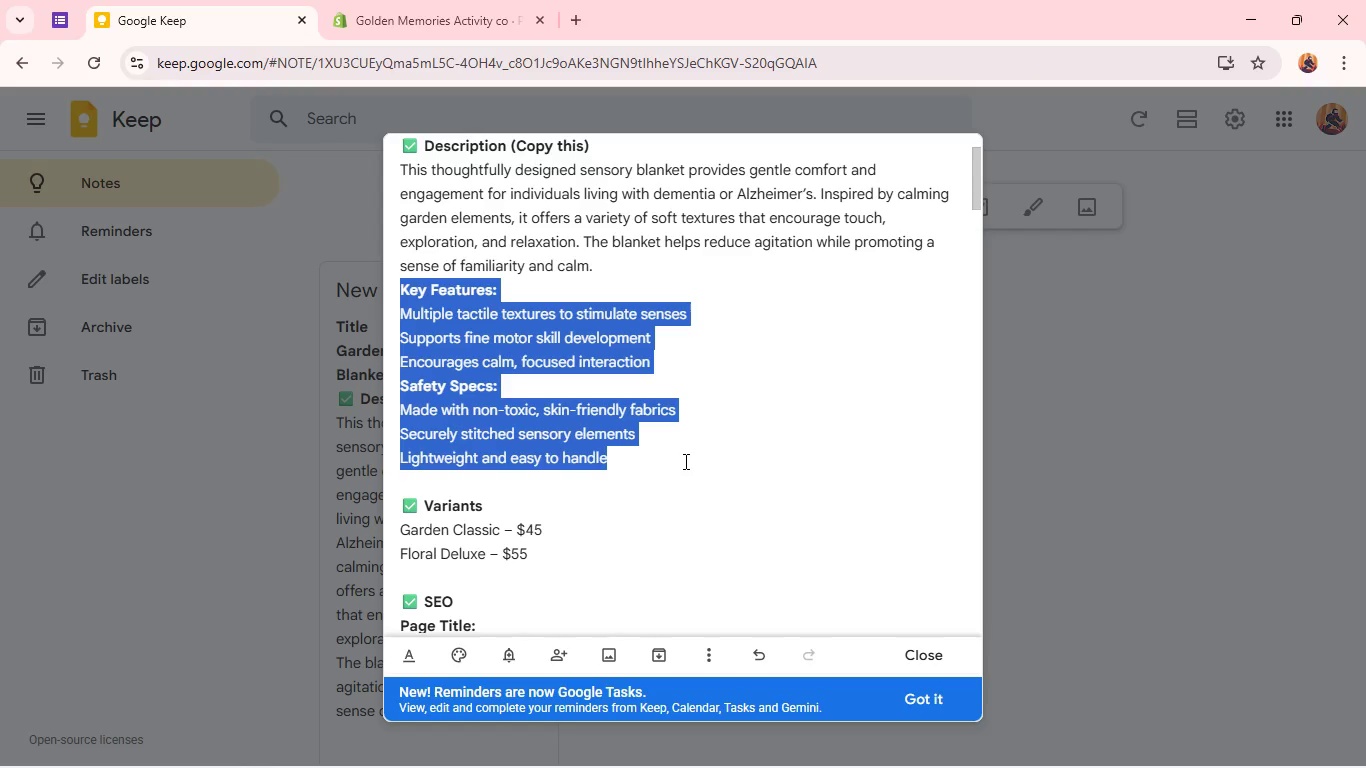 
left_click([684, 461])
 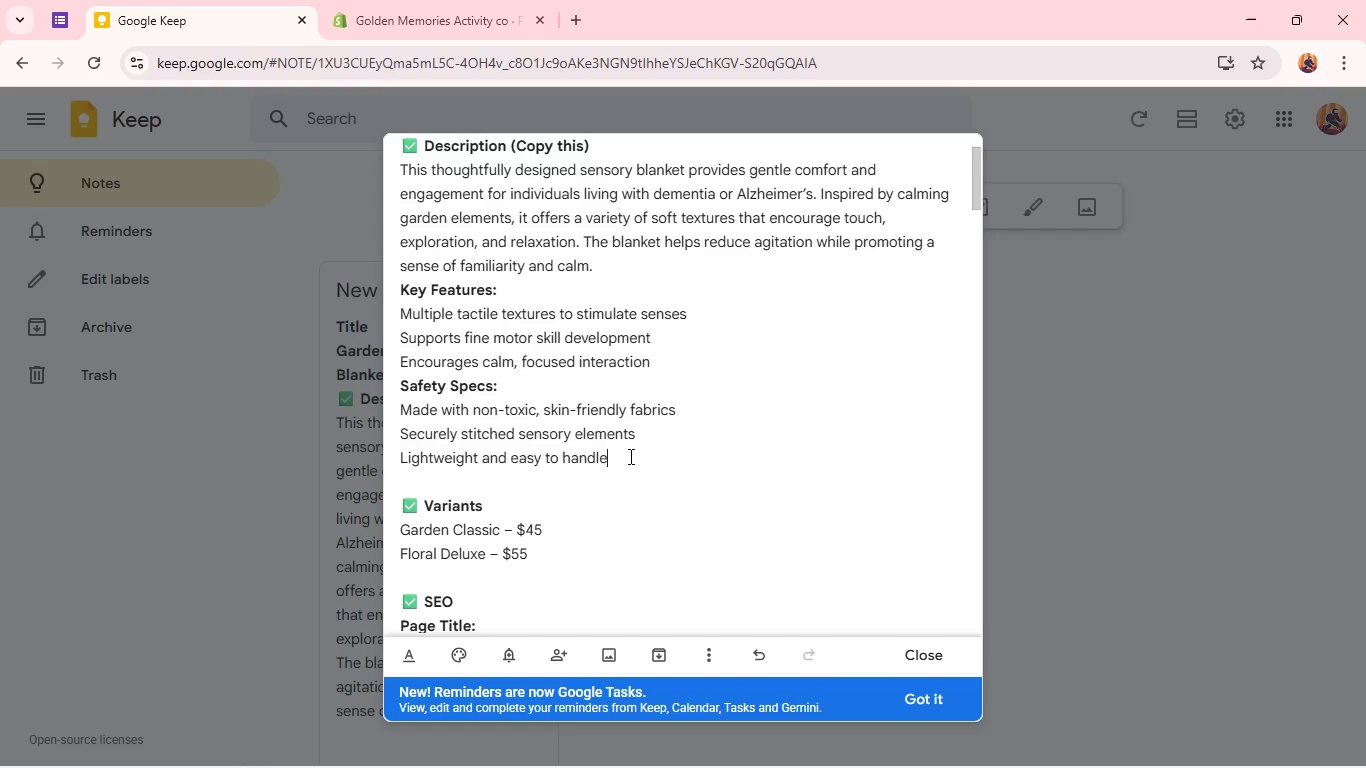 
left_click_drag(start_coordinate=[645, 468], to_coordinate=[400, 171])
 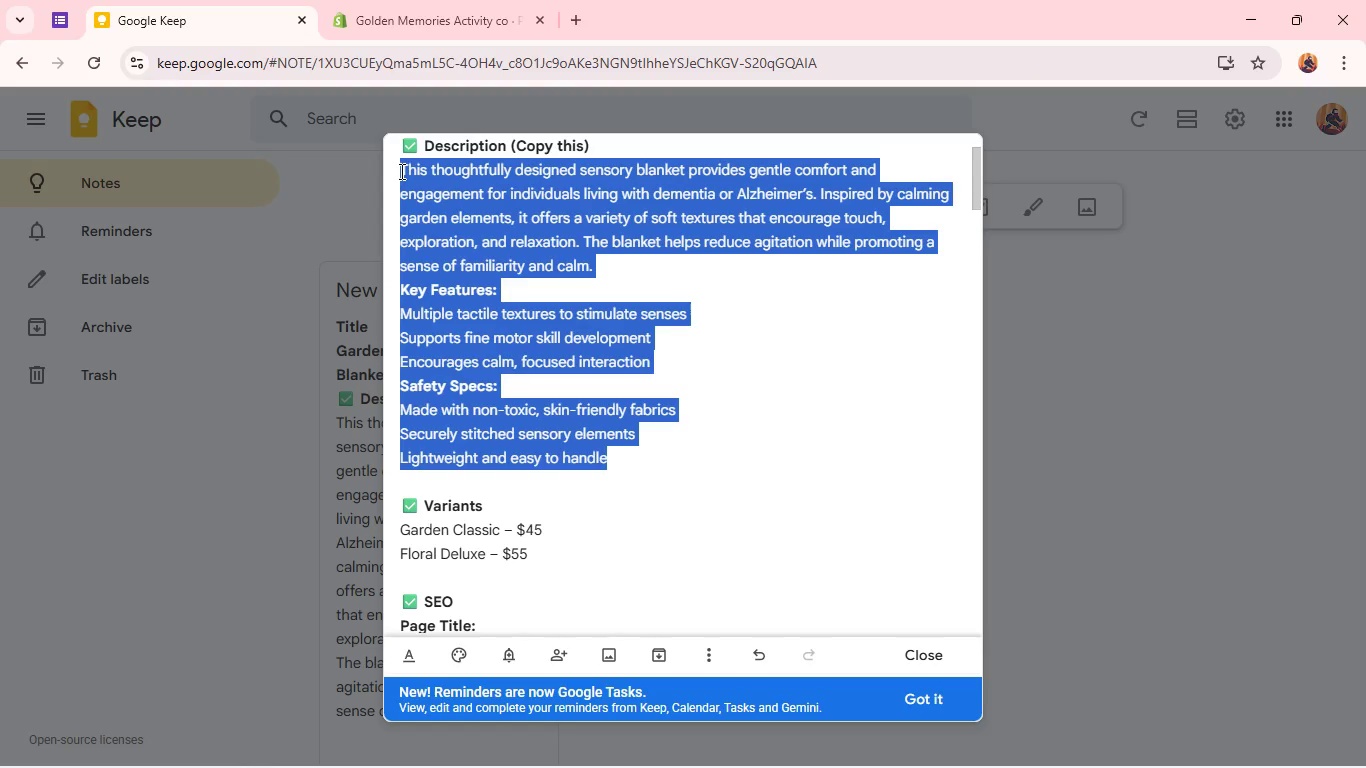 
scroll: coordinate [750, 446], scroll_direction: down, amount: 4.0
 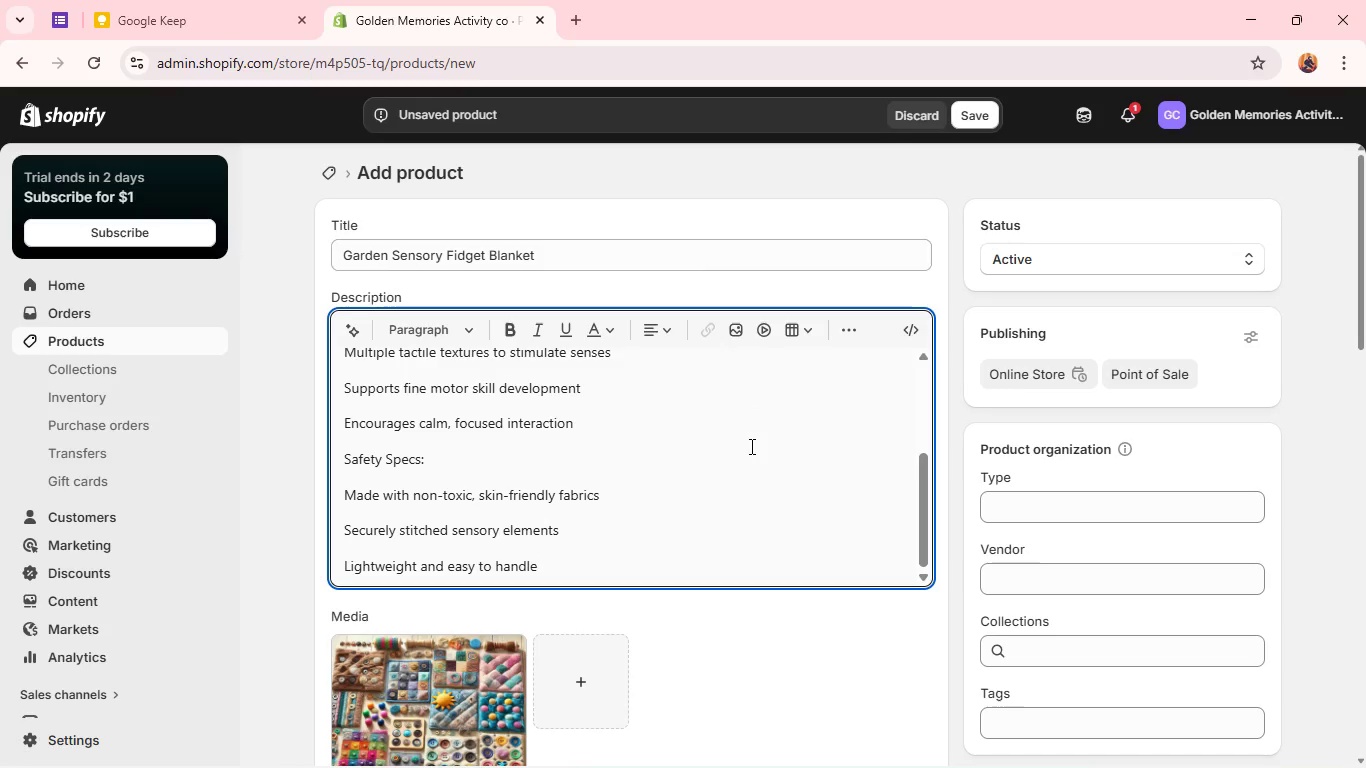 
key(Control+C)
 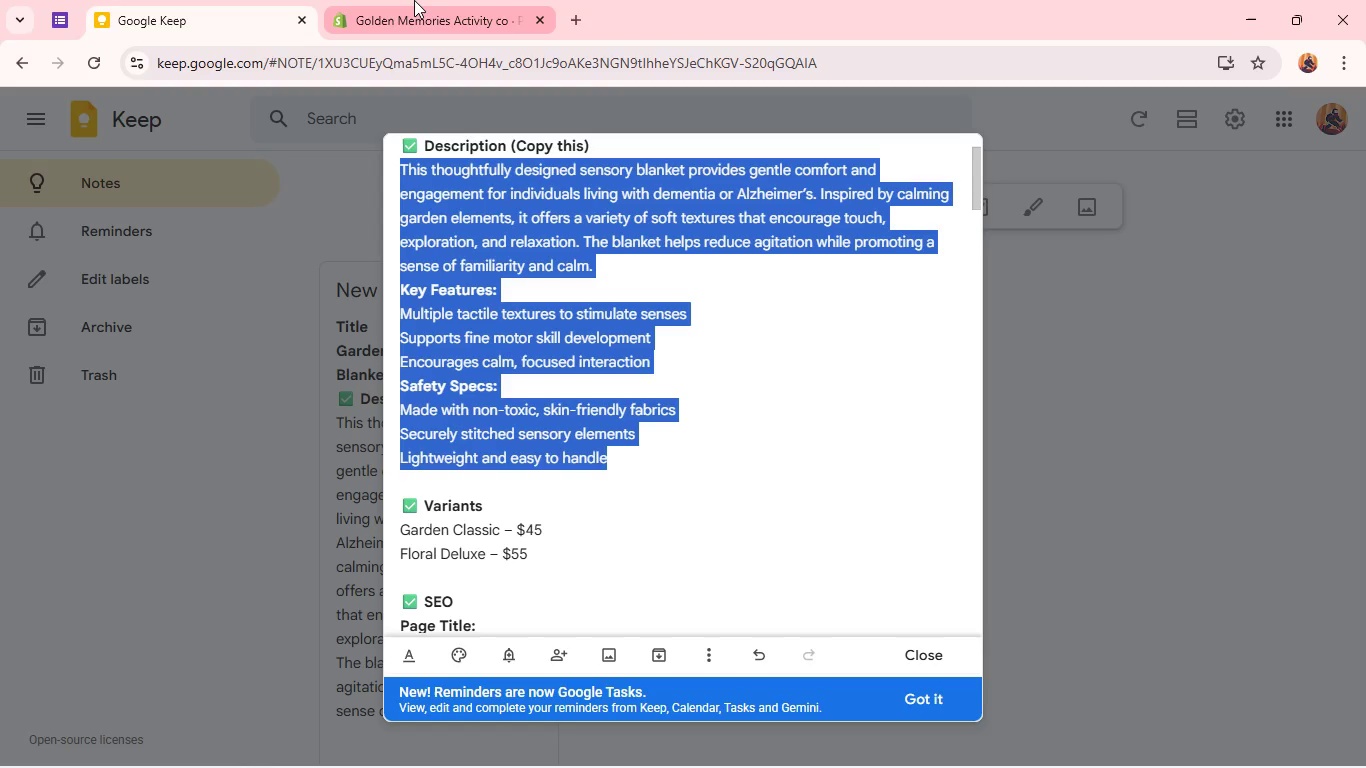 
left_click([414, 0])
 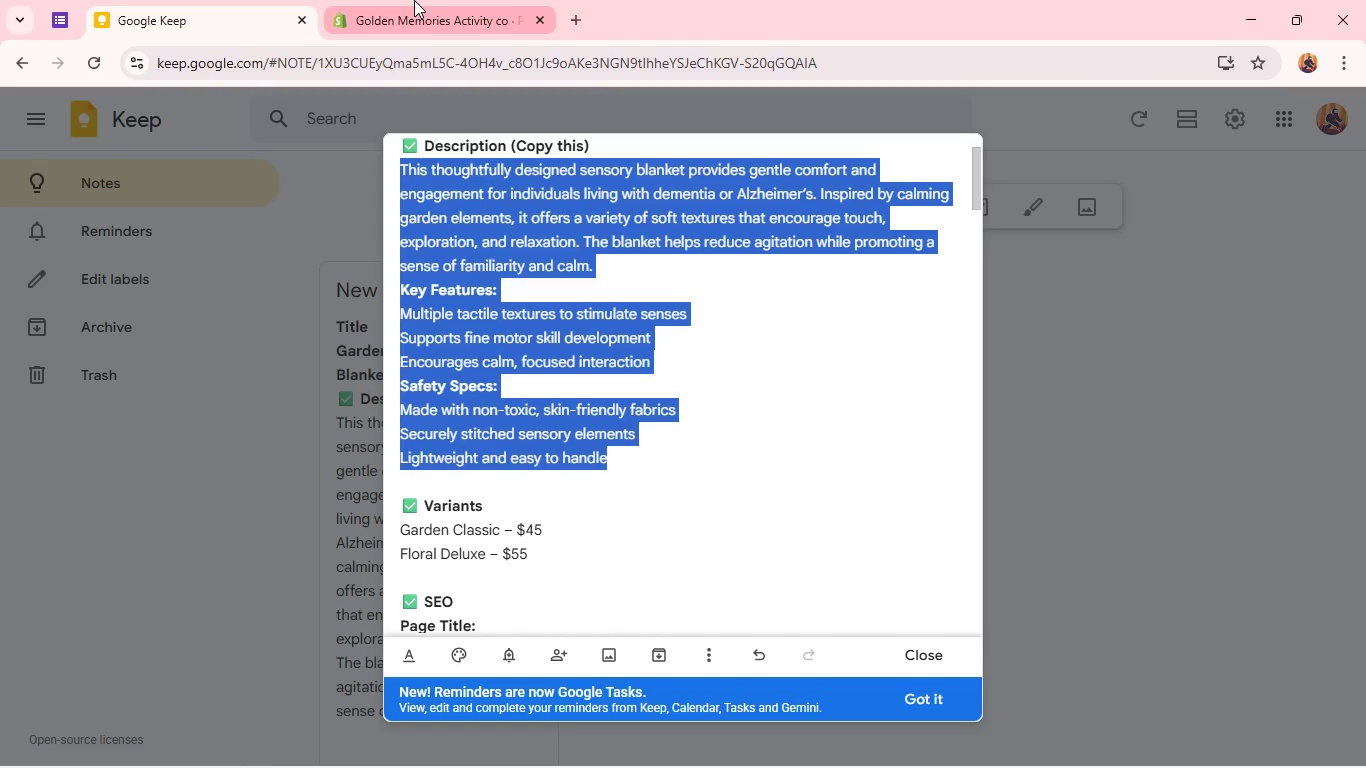 
left_click([419, 0])
 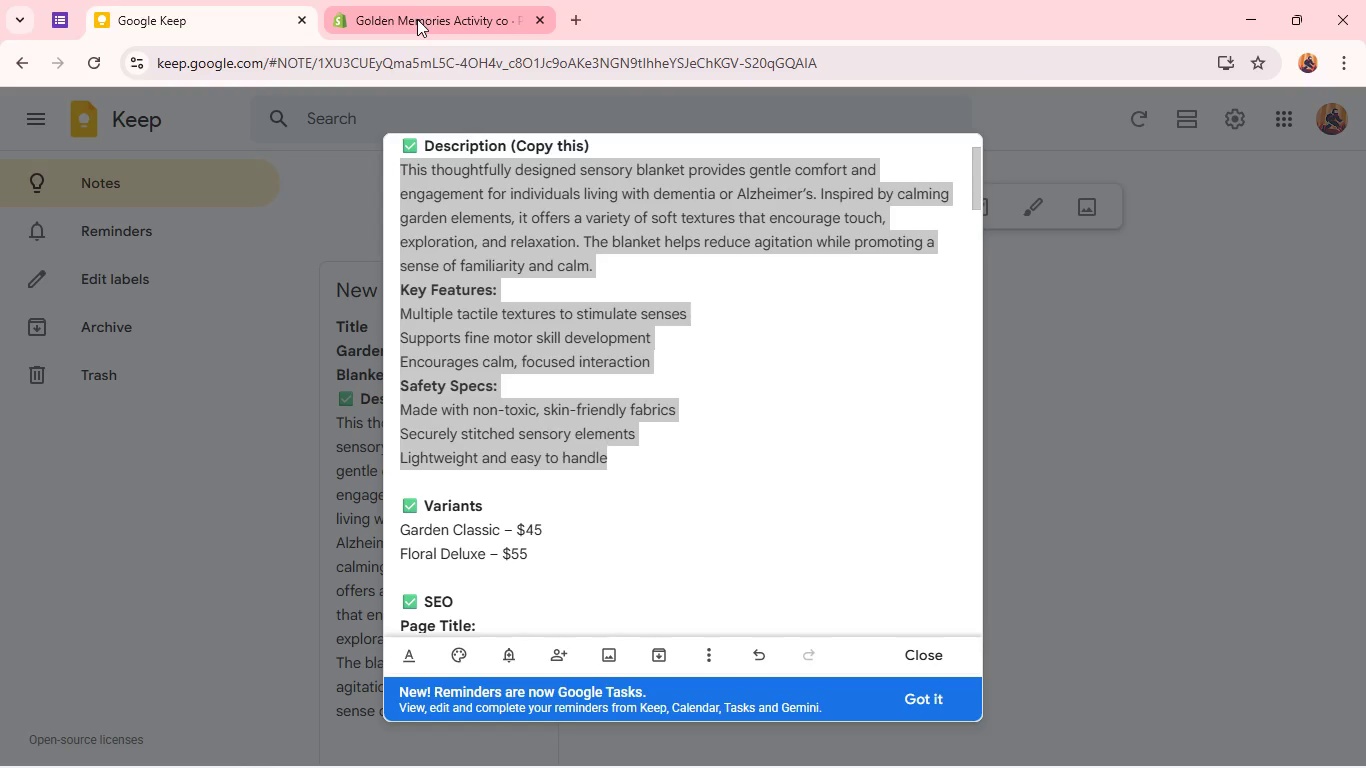 
left_click([417, 19])
 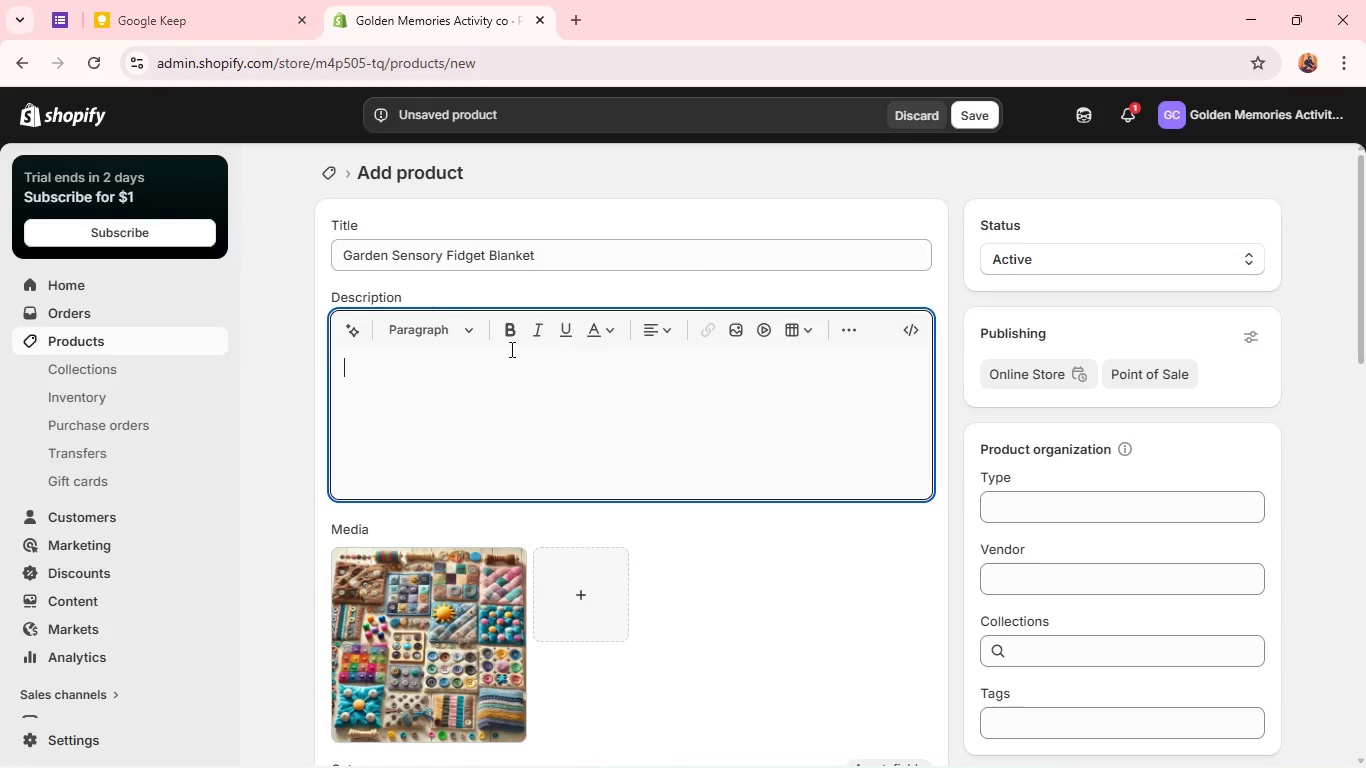 
key(Control+V)
 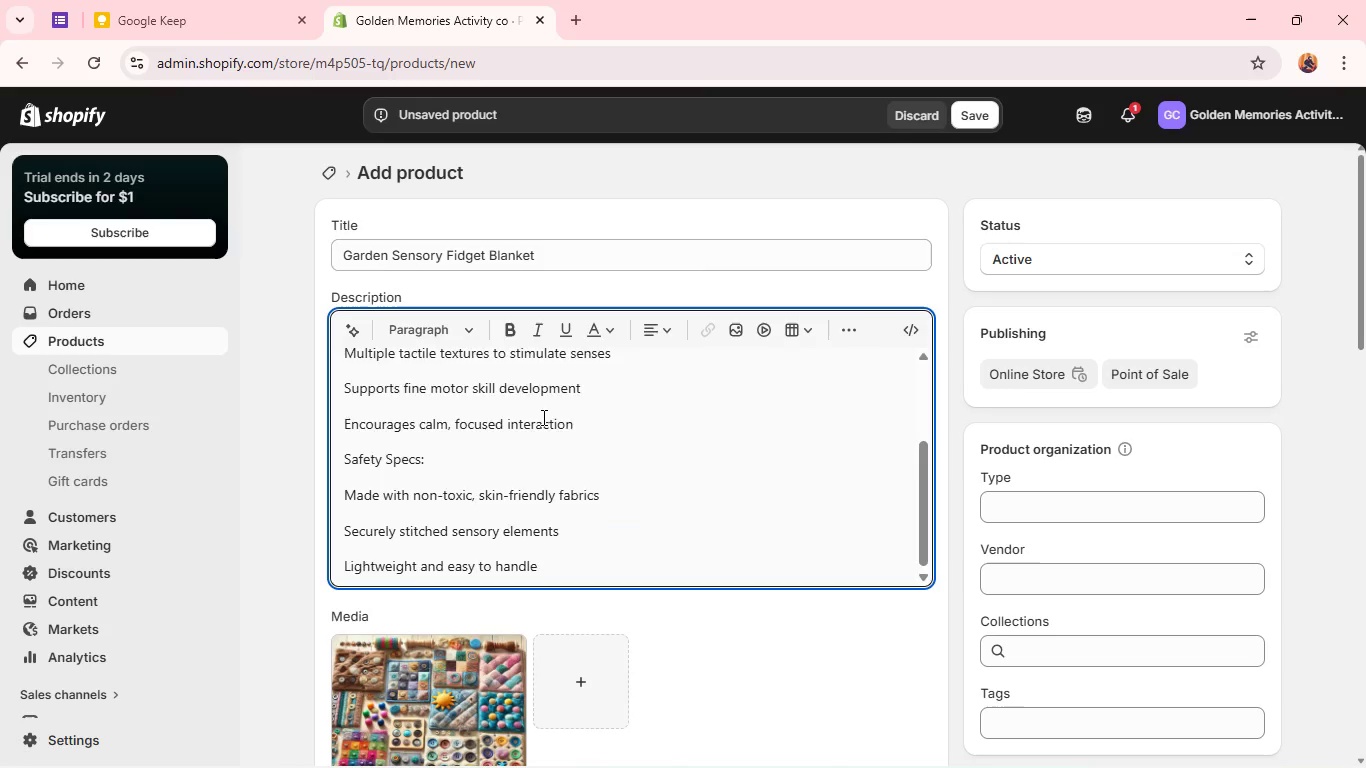 
scroll: coordinate [546, 415], scroll_direction: up, amount: 9.0
 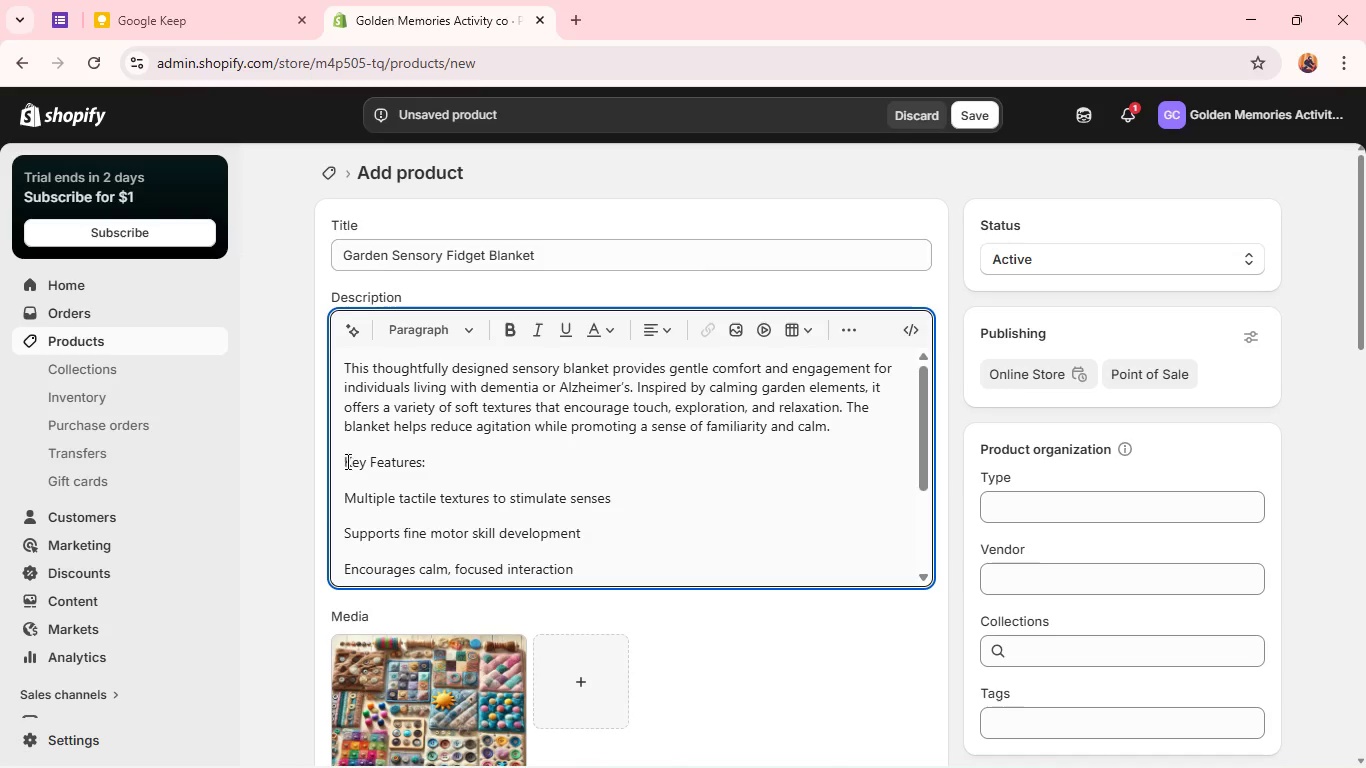 
left_click_drag(start_coordinate=[342, 460], to_coordinate=[450, 454])
 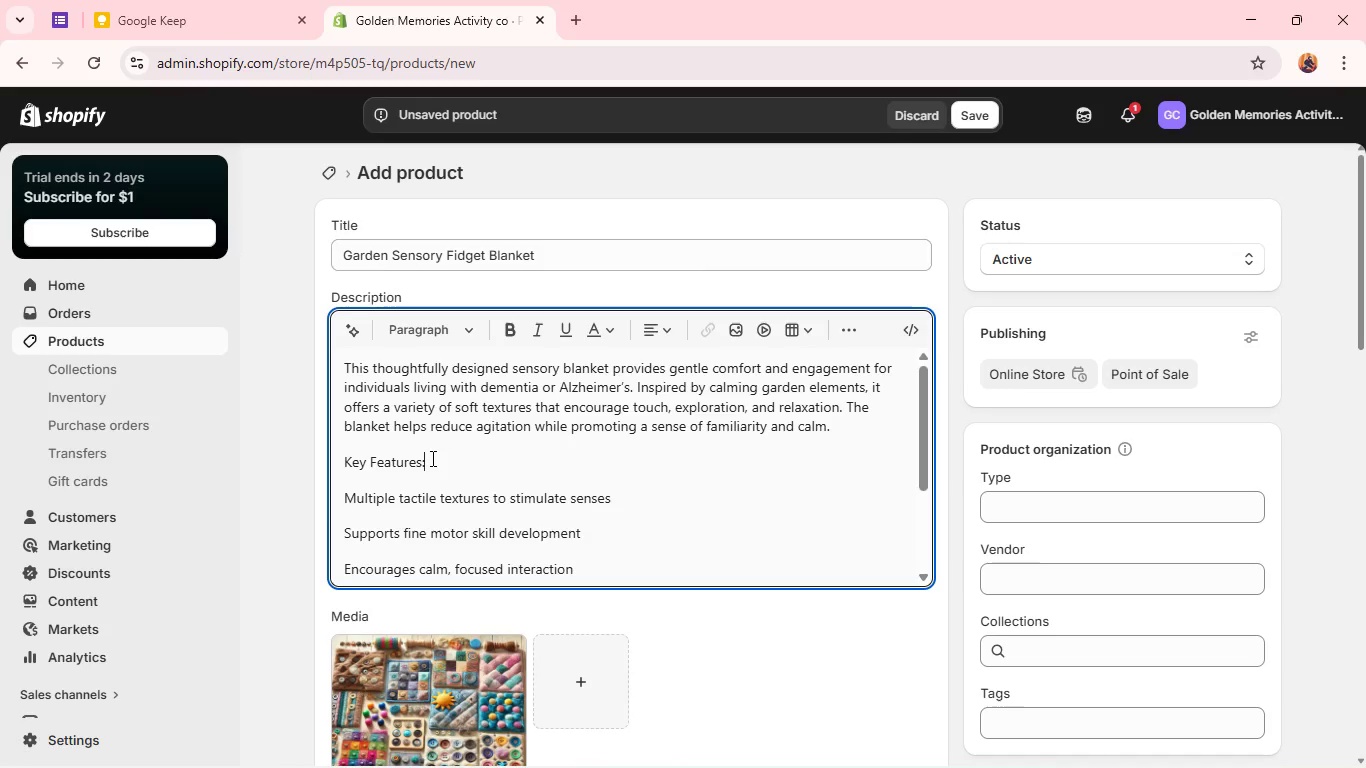 
left_click_drag(start_coordinate=[431, 458], to_coordinate=[346, 466])
 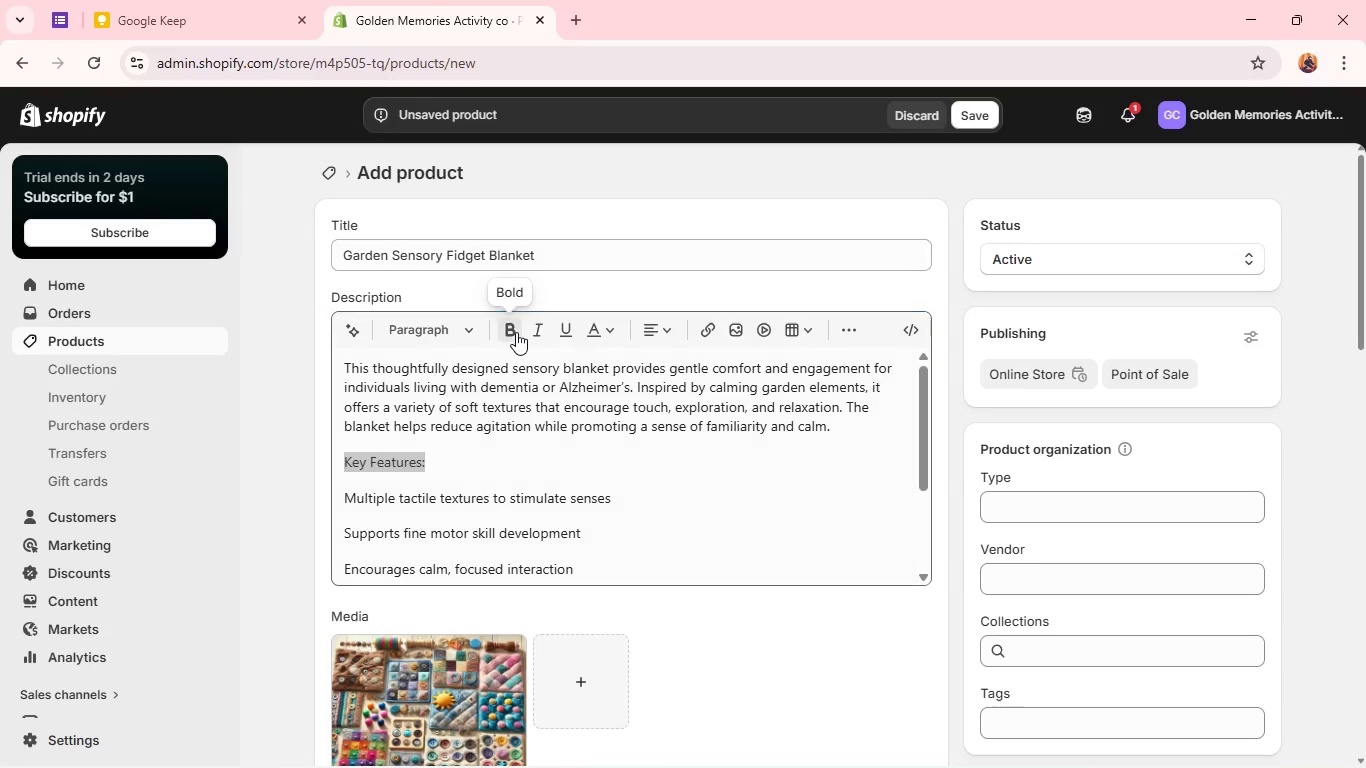 
left_click([516, 332])
 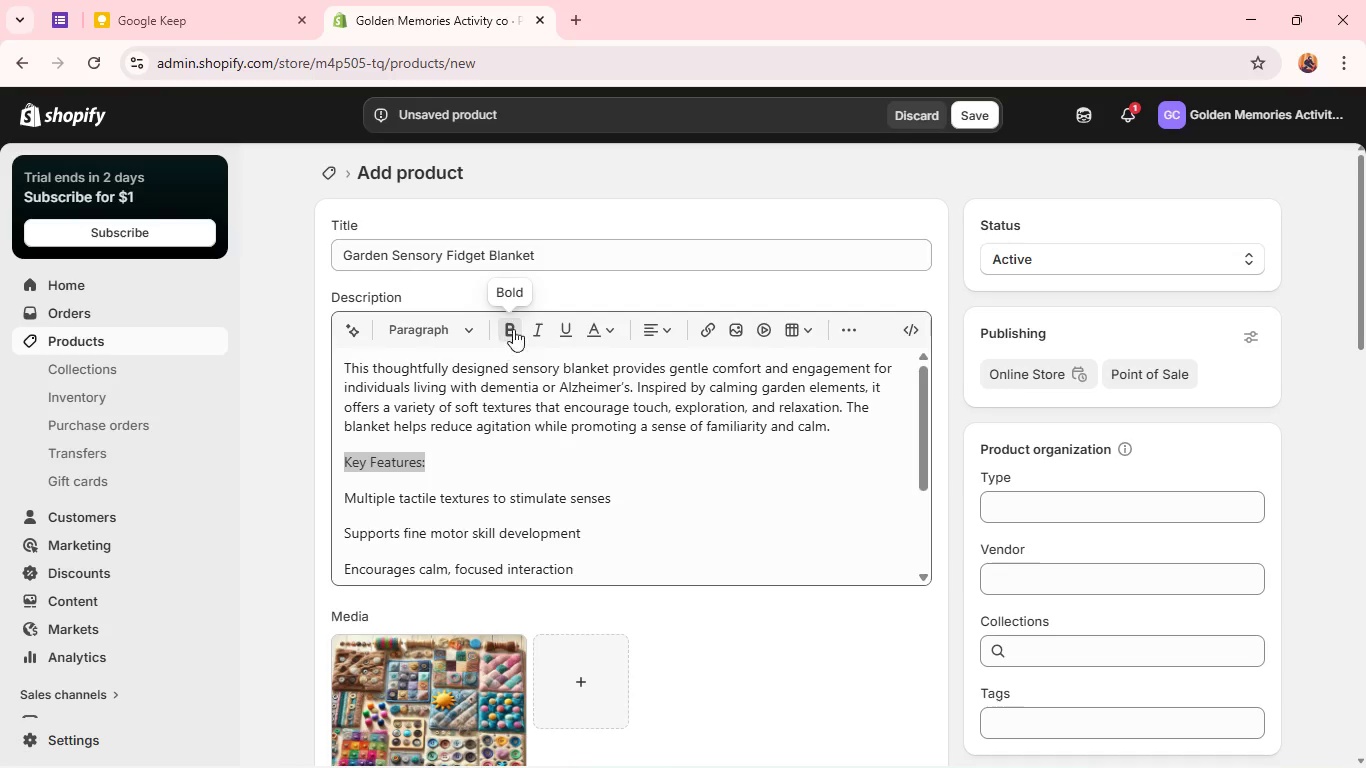 
left_click([511, 328])
 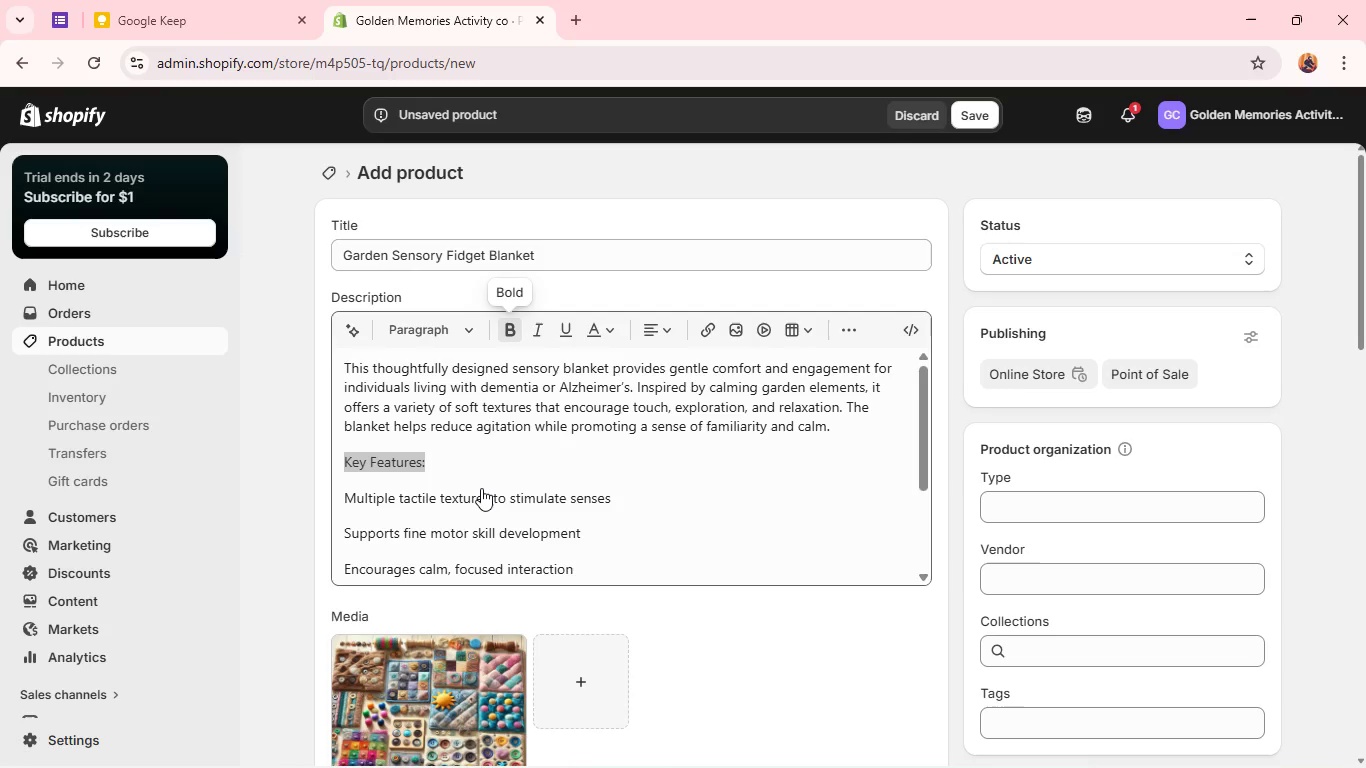 
left_click([481, 488])
 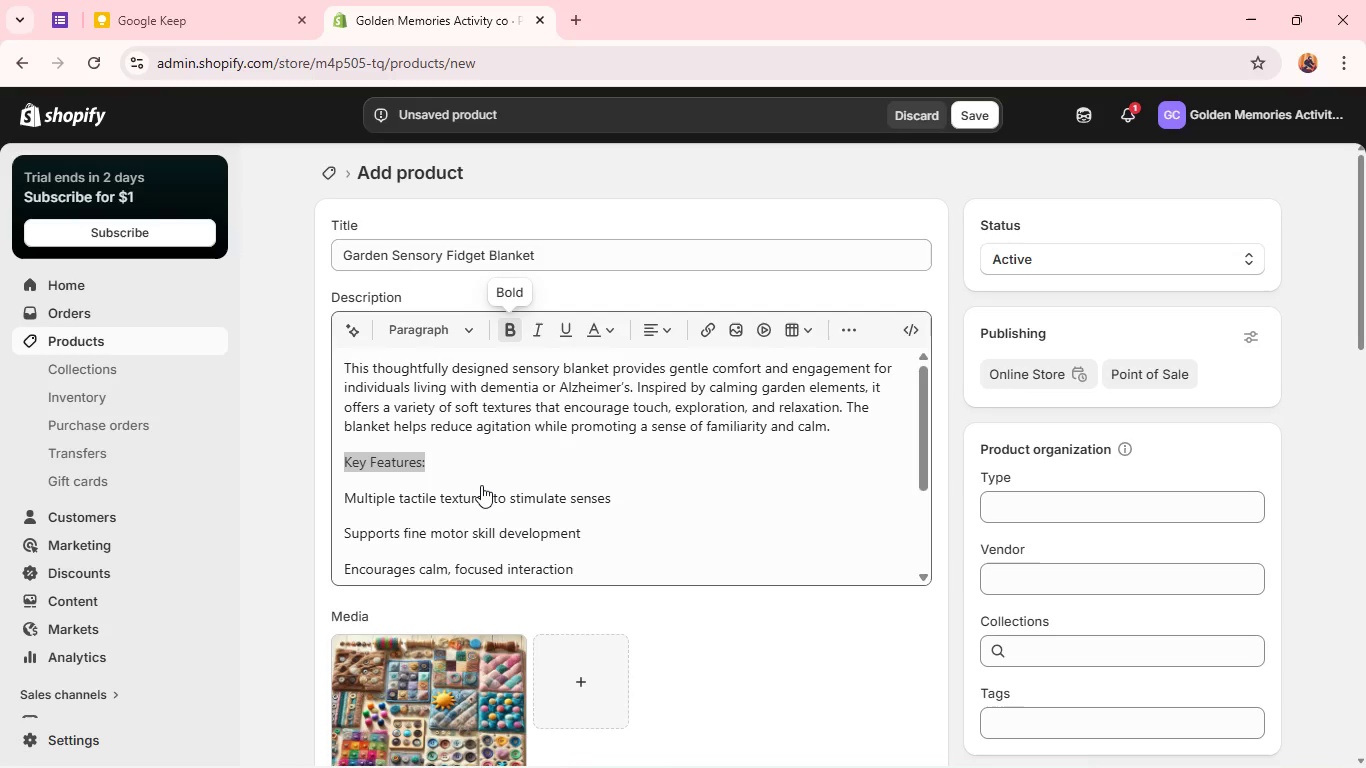 
scroll: coordinate [481, 485], scroll_direction: down, amount: 2.0
 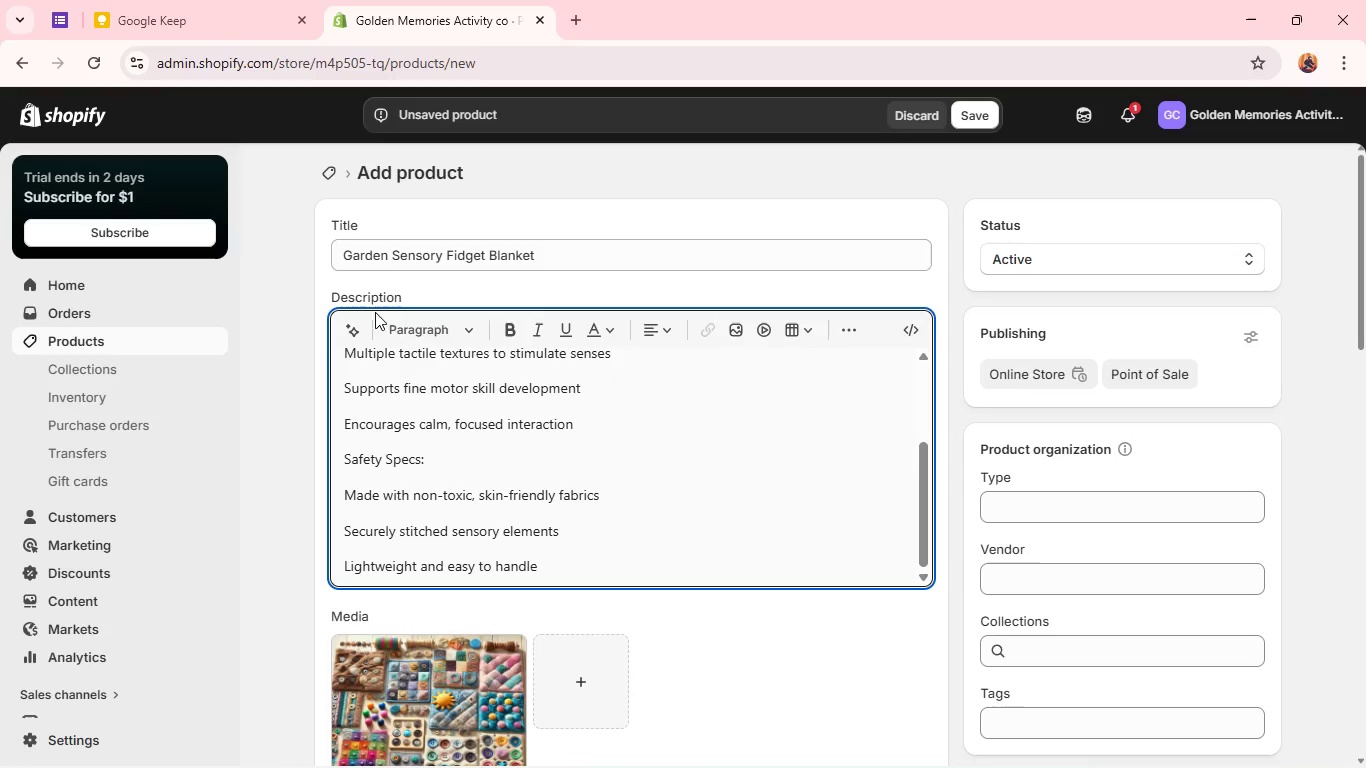 
scroll: coordinate [423, 454], scroll_direction: up, amount: 4.0
 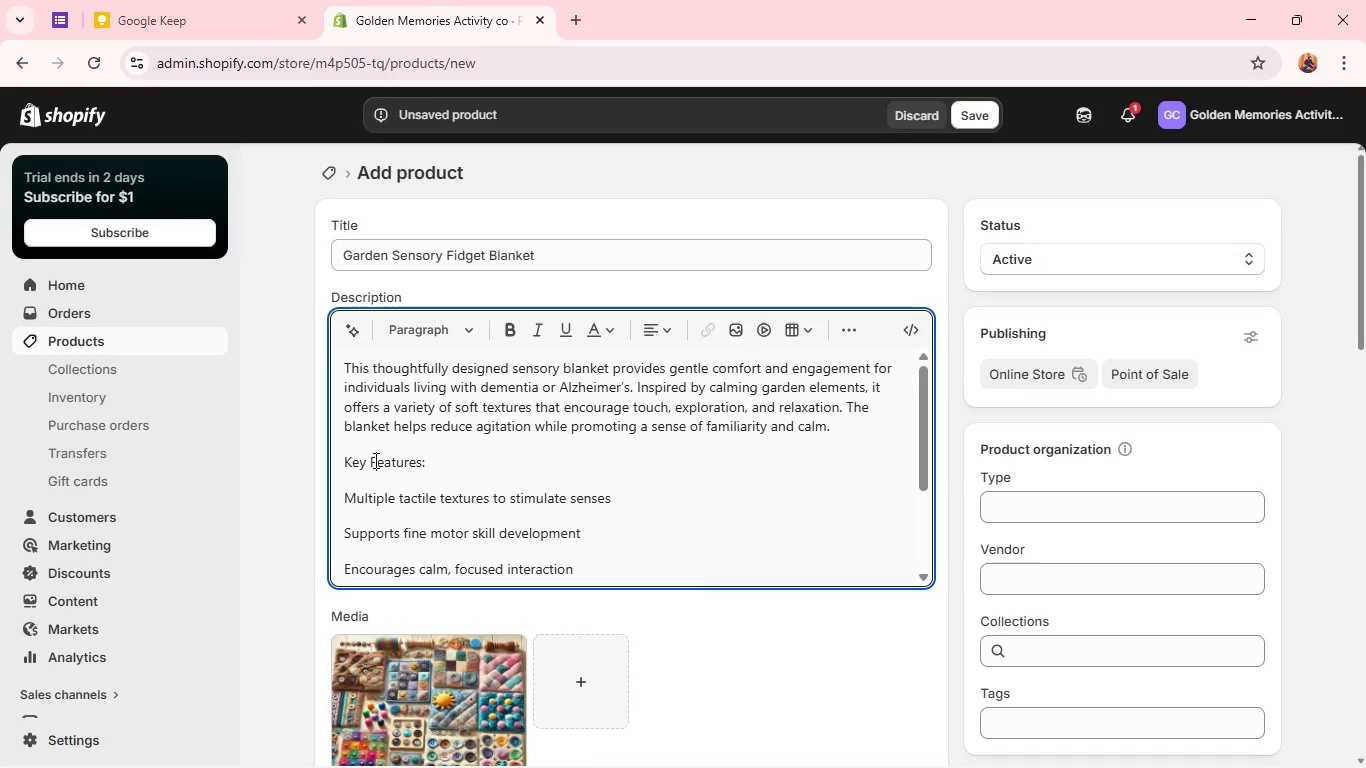 
double_click([374, 460])
 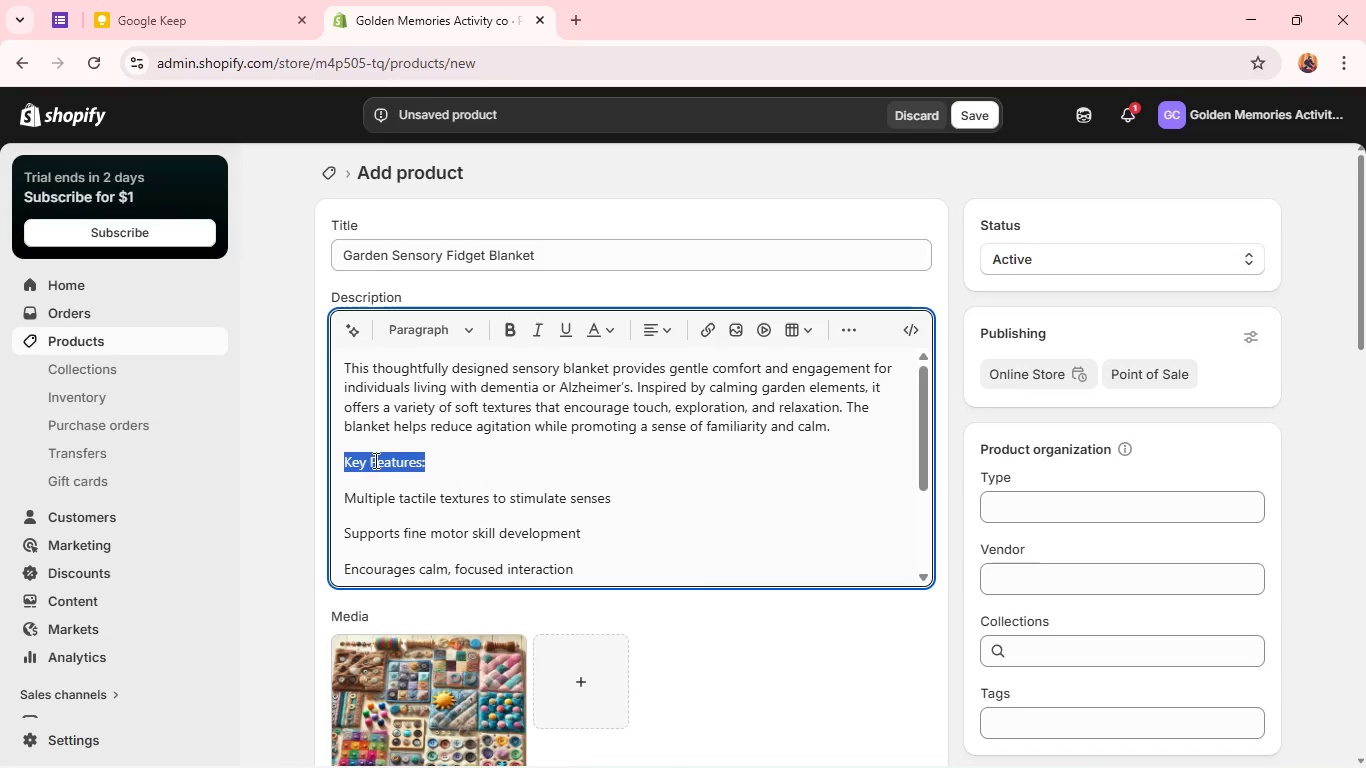 
triple_click([374, 460])
 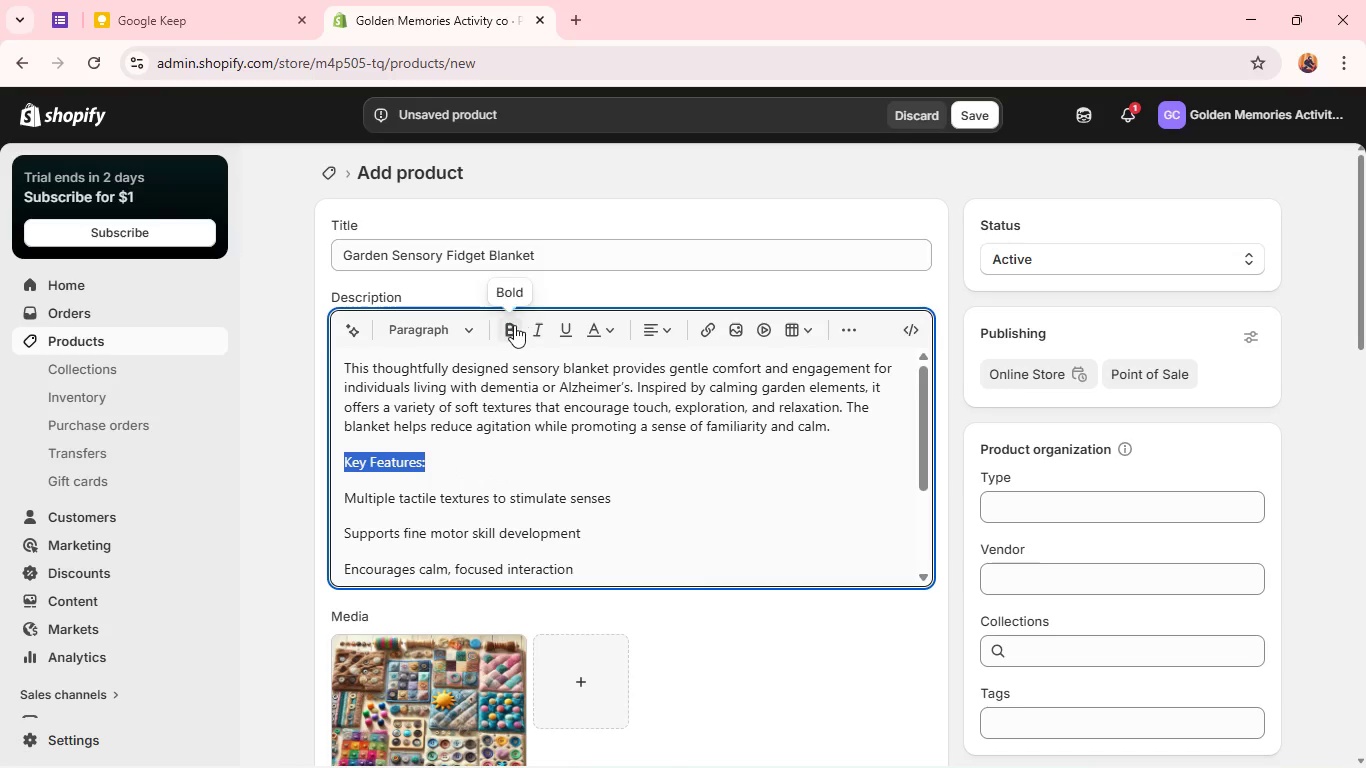 
left_click([514, 325])
 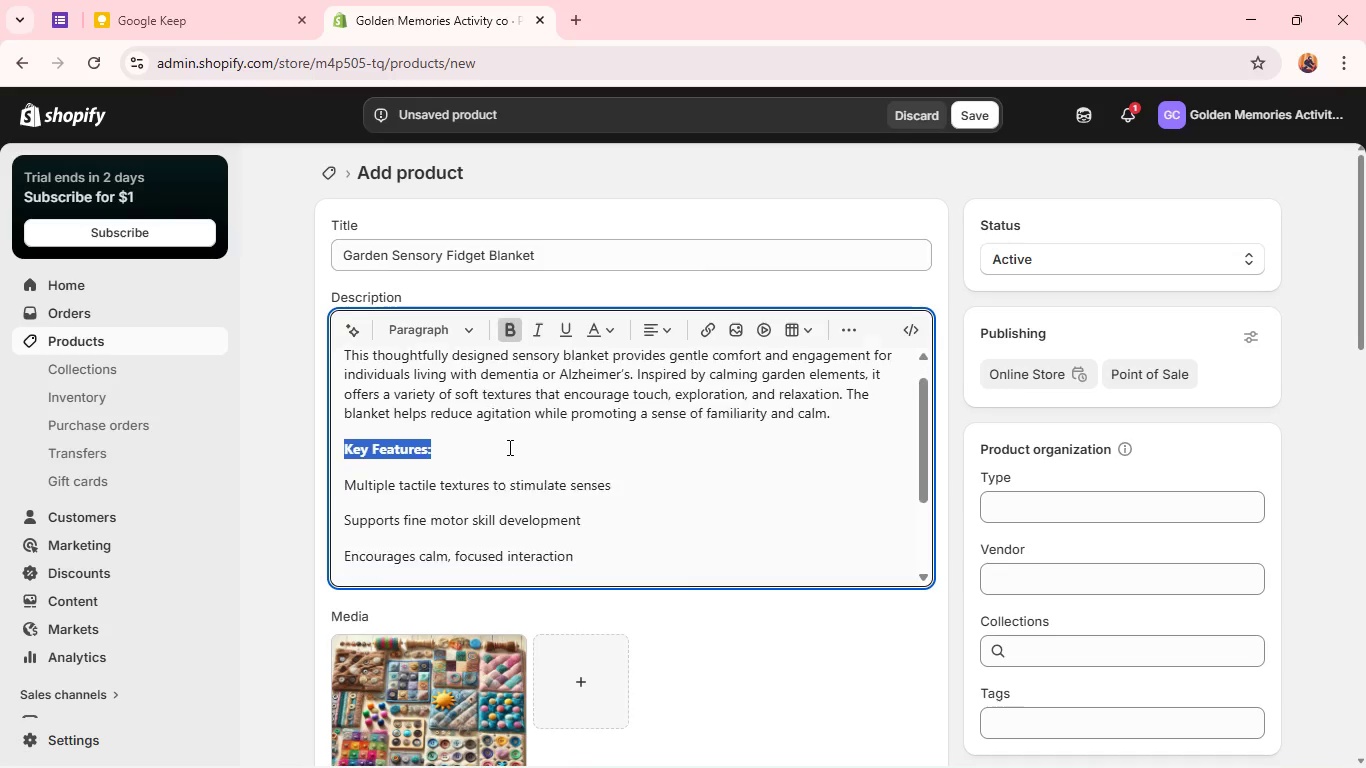 
scroll: coordinate [508, 447], scroll_direction: down, amount: 1.0
 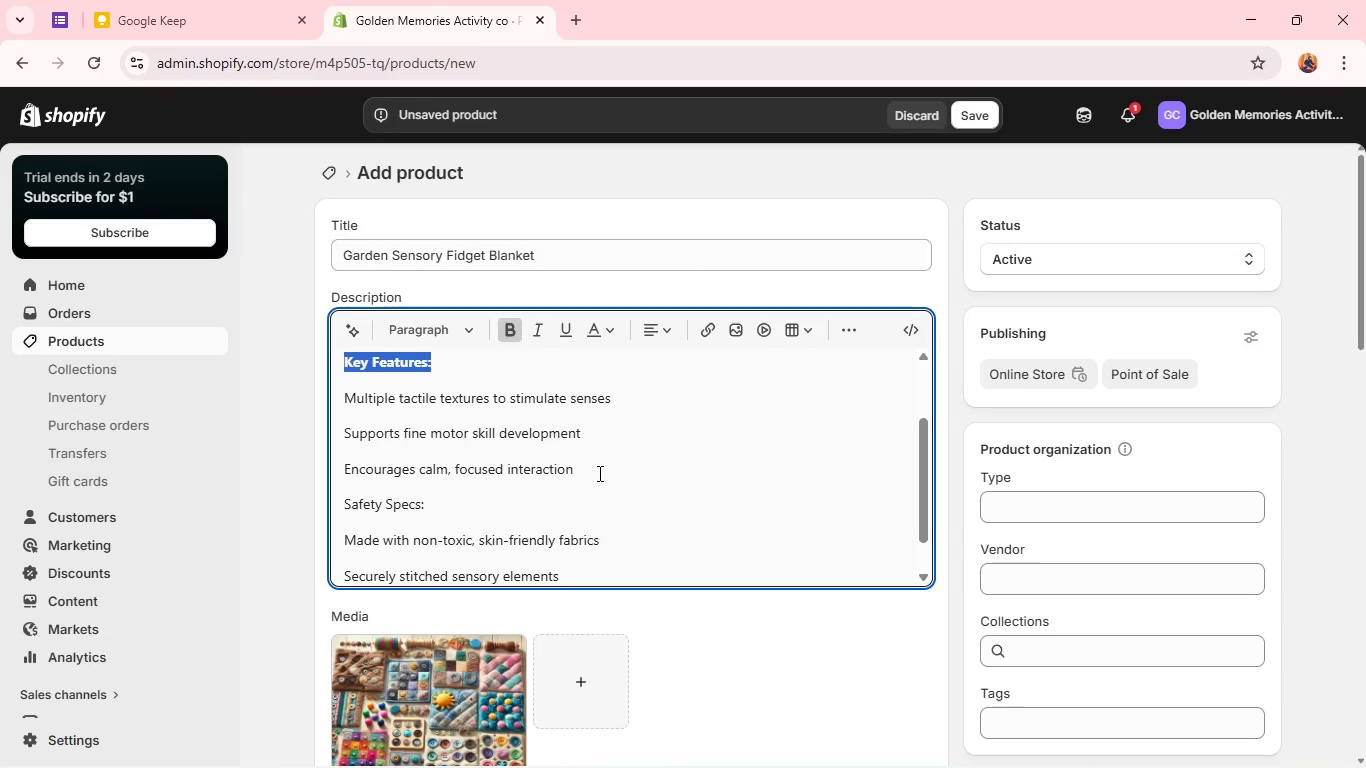 
left_click_drag(start_coordinate=[598, 472], to_coordinate=[345, 392])
 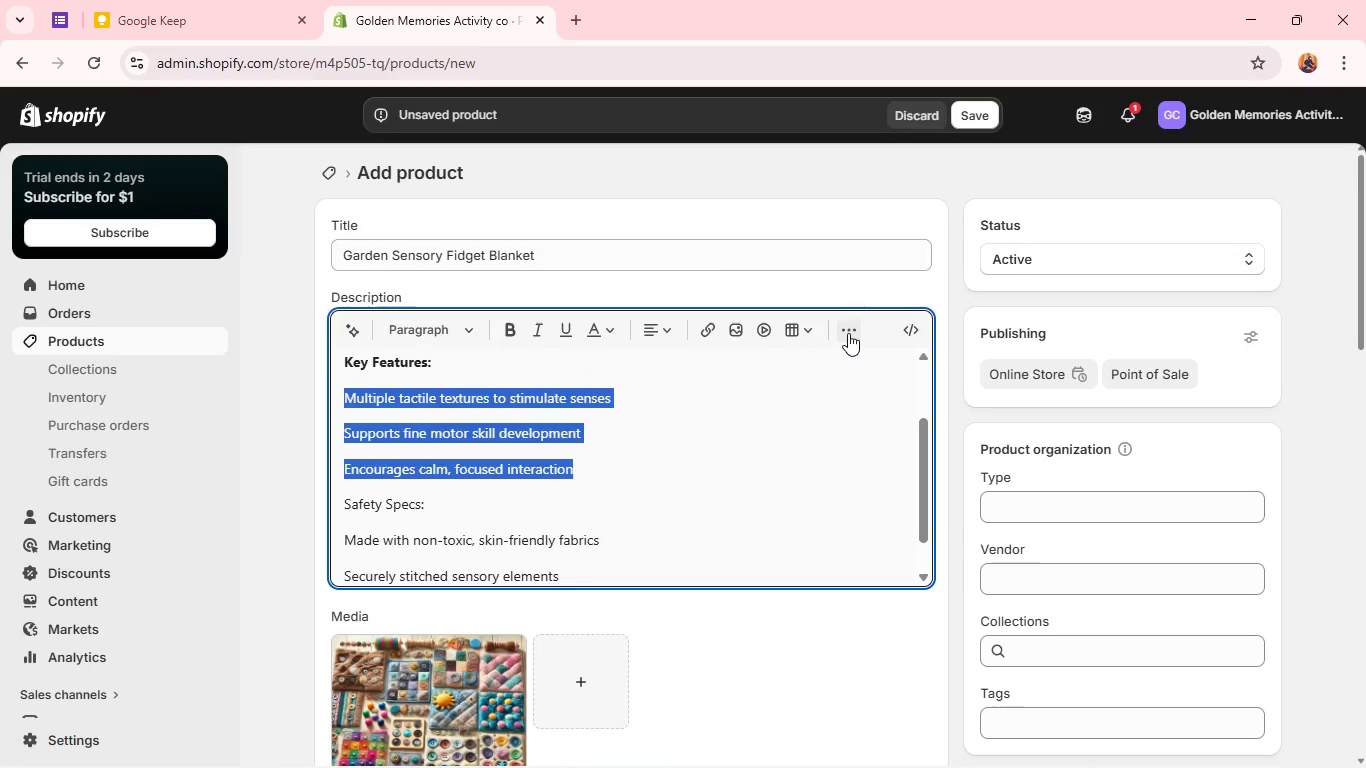 
left_click([848, 333])
 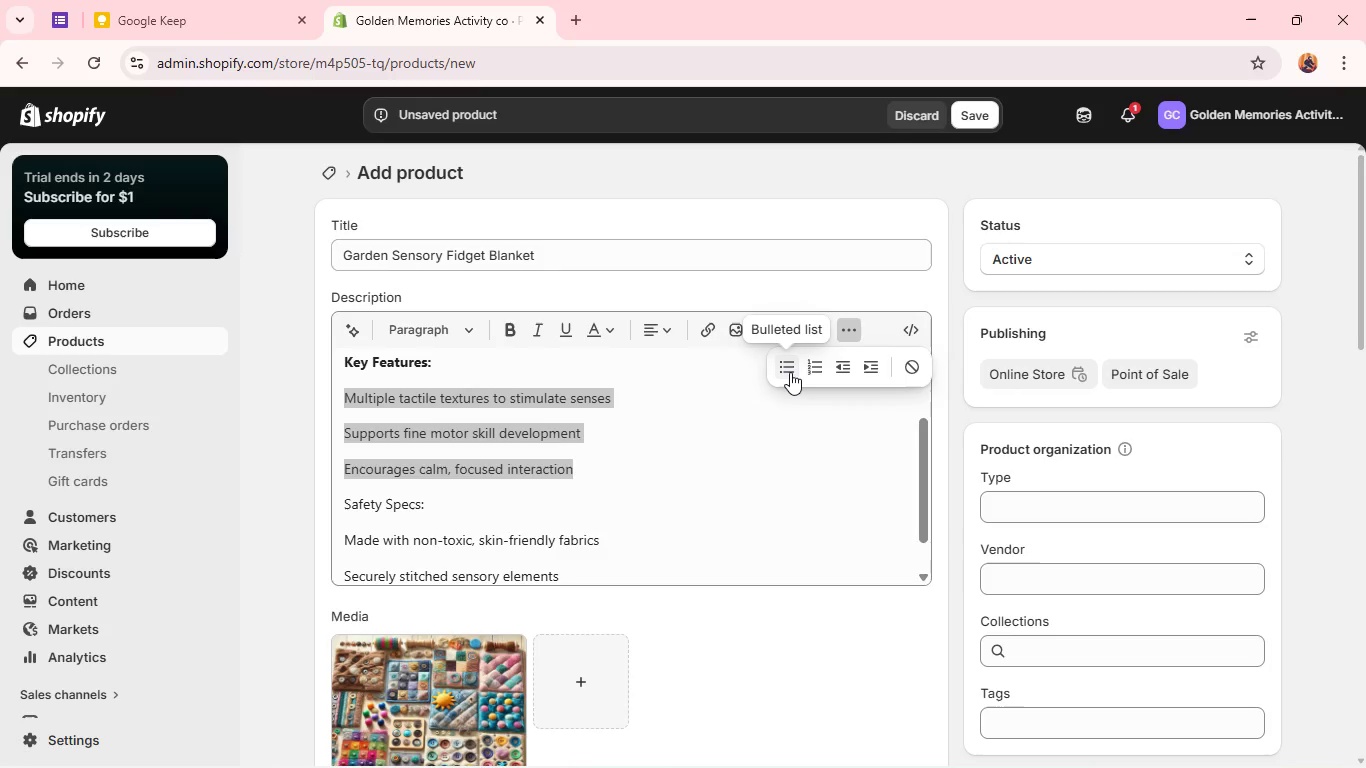 
left_click([790, 372])
 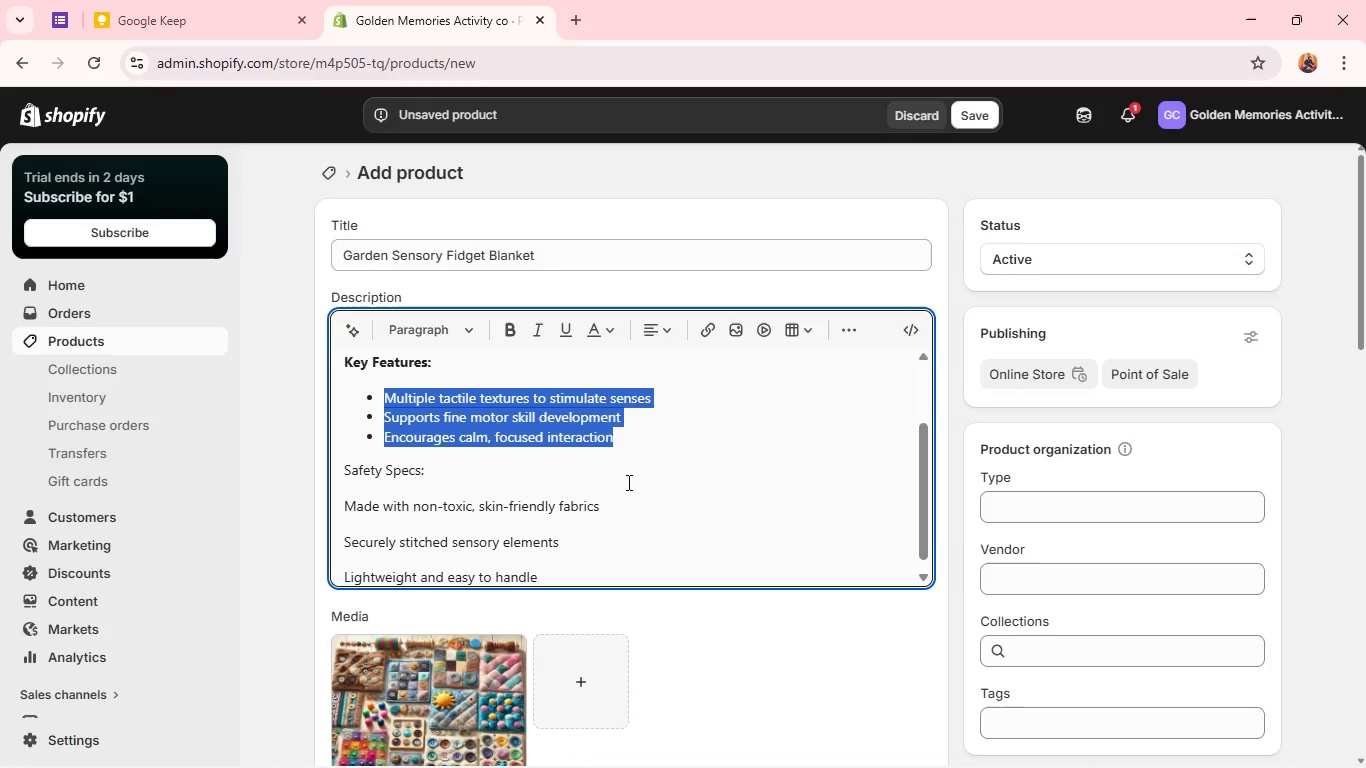 
scroll: coordinate [623, 481], scroll_direction: down, amount: 1.0
 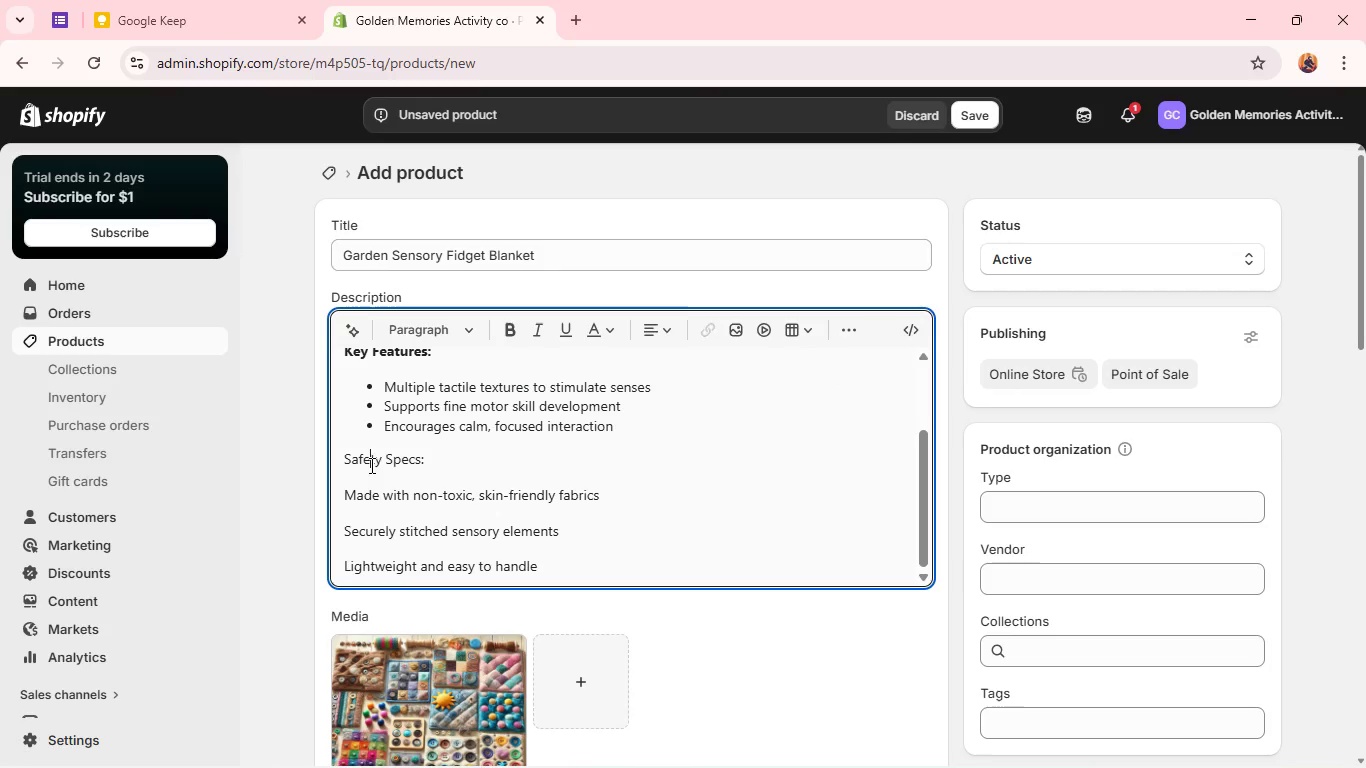 
double_click([370, 465])
 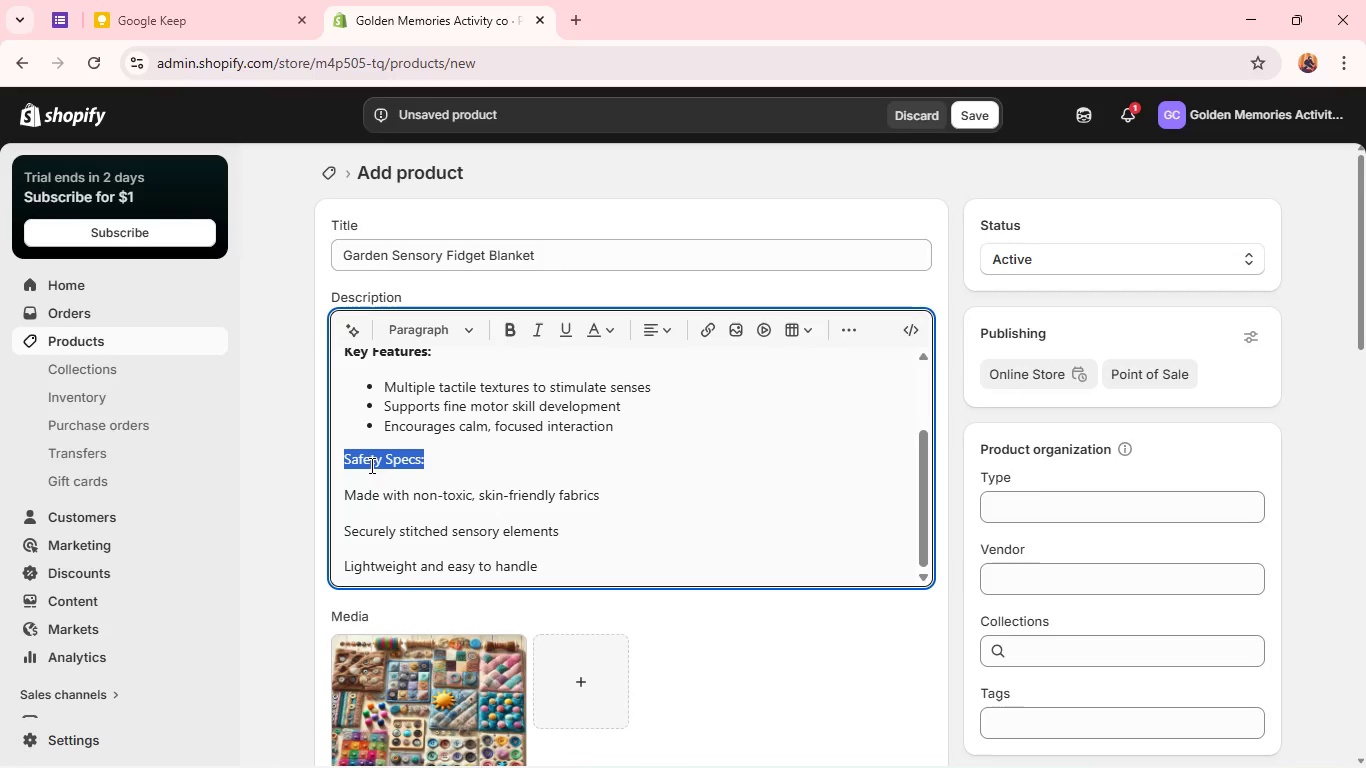 
triple_click([370, 465])
 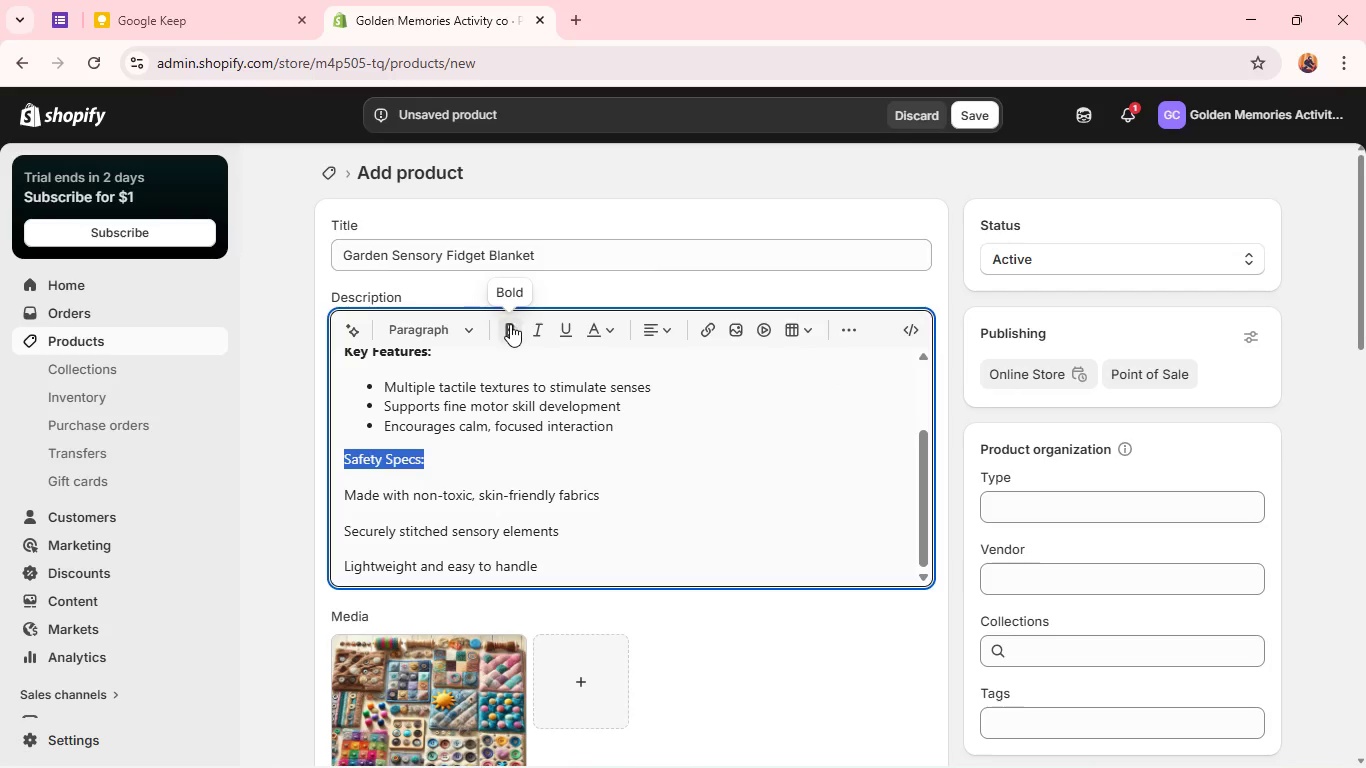 
left_click([510, 324])
 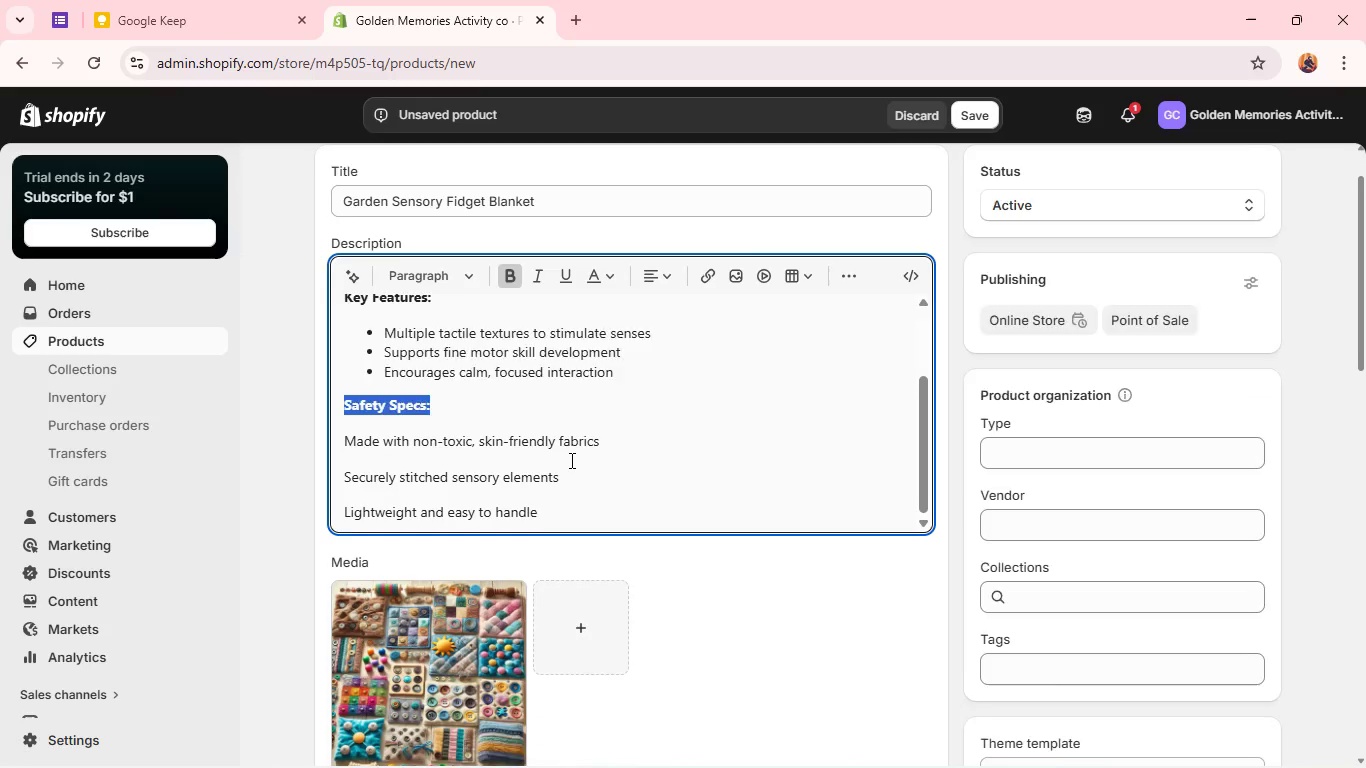 
scroll: coordinate [570, 460], scroll_direction: down, amount: 1.0
 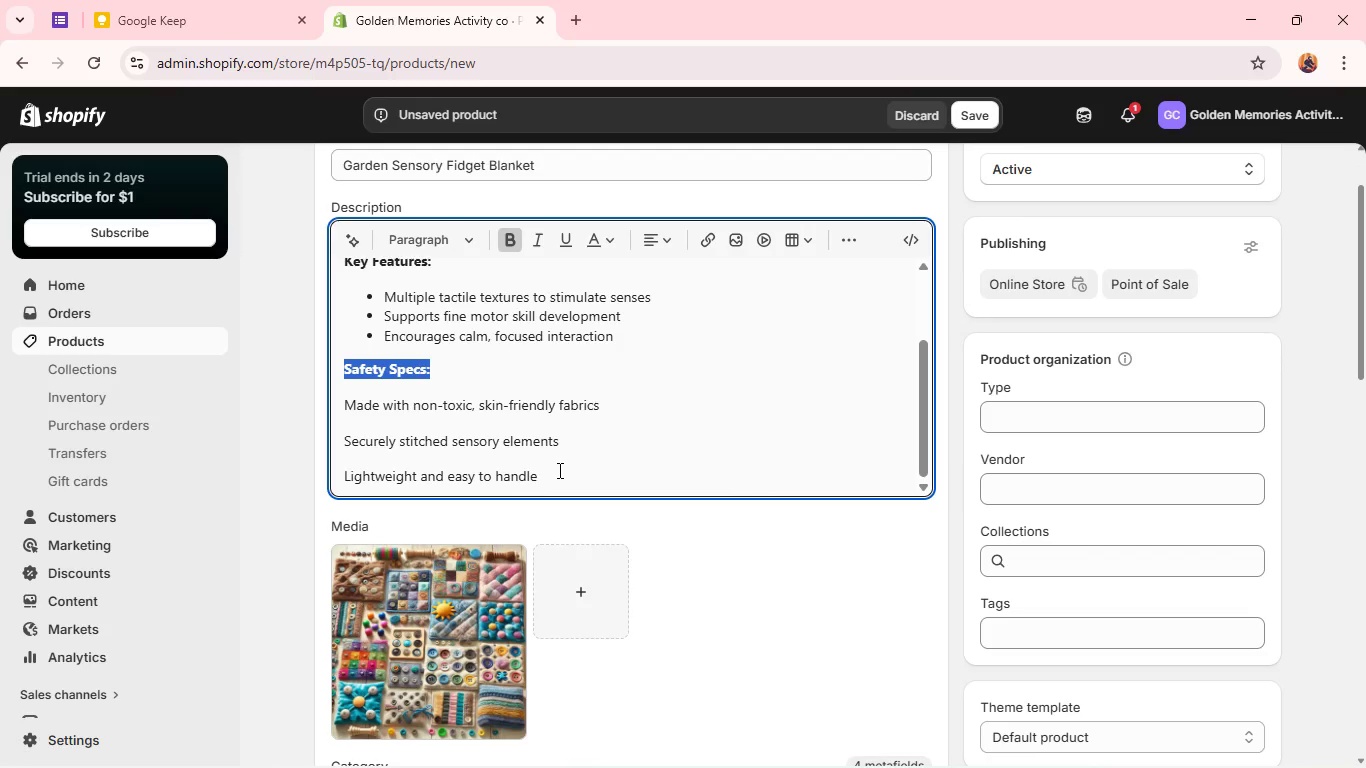 
left_click_drag(start_coordinate=[558, 470], to_coordinate=[342, 402])
 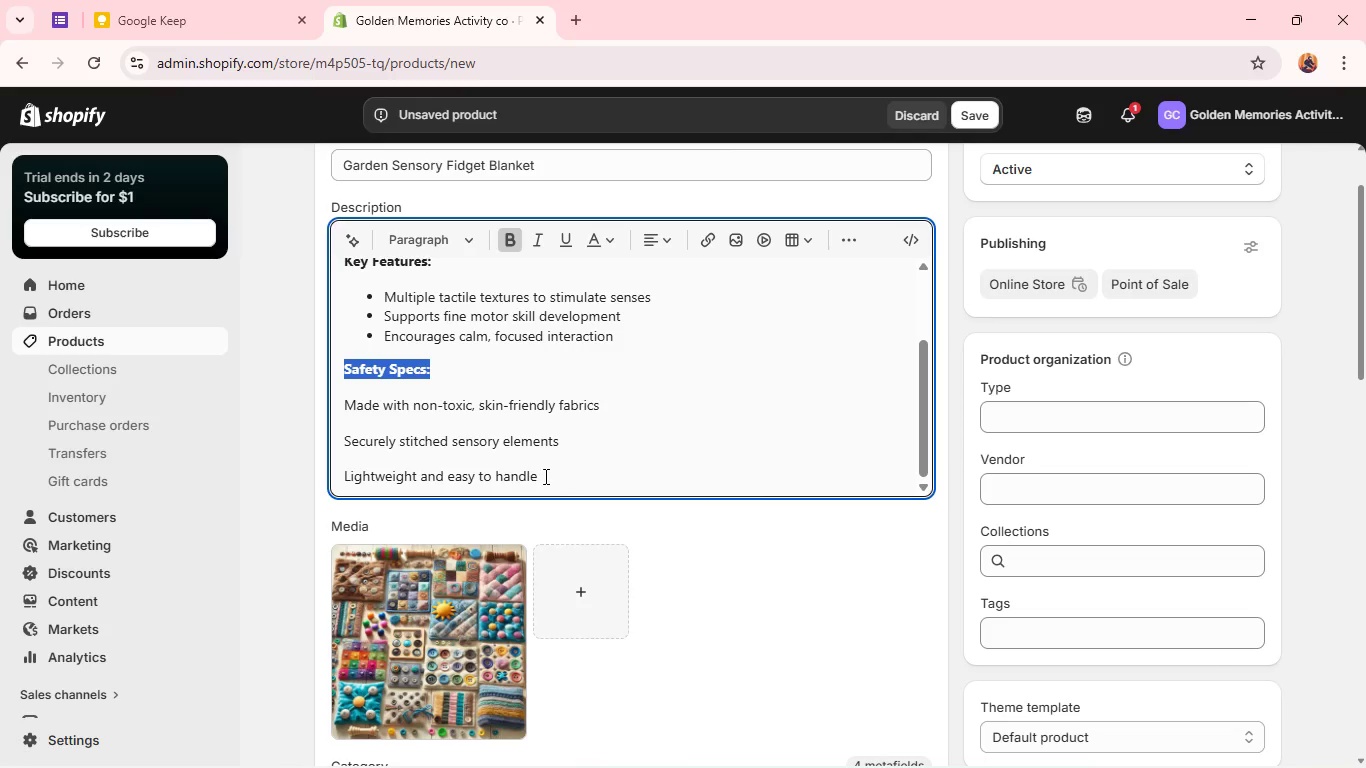 
left_click([544, 476])
 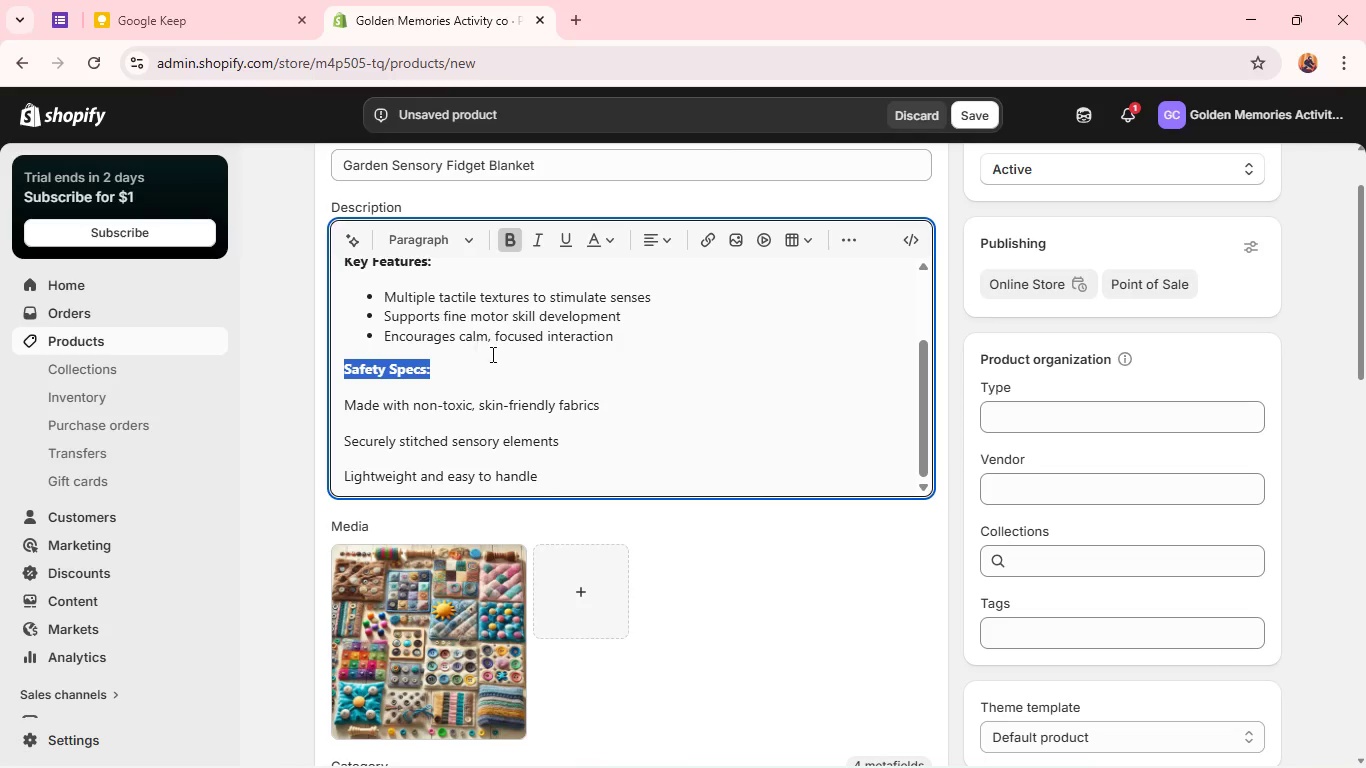 
left_click_drag(start_coordinate=[344, 405], to_coordinate=[583, 468])
 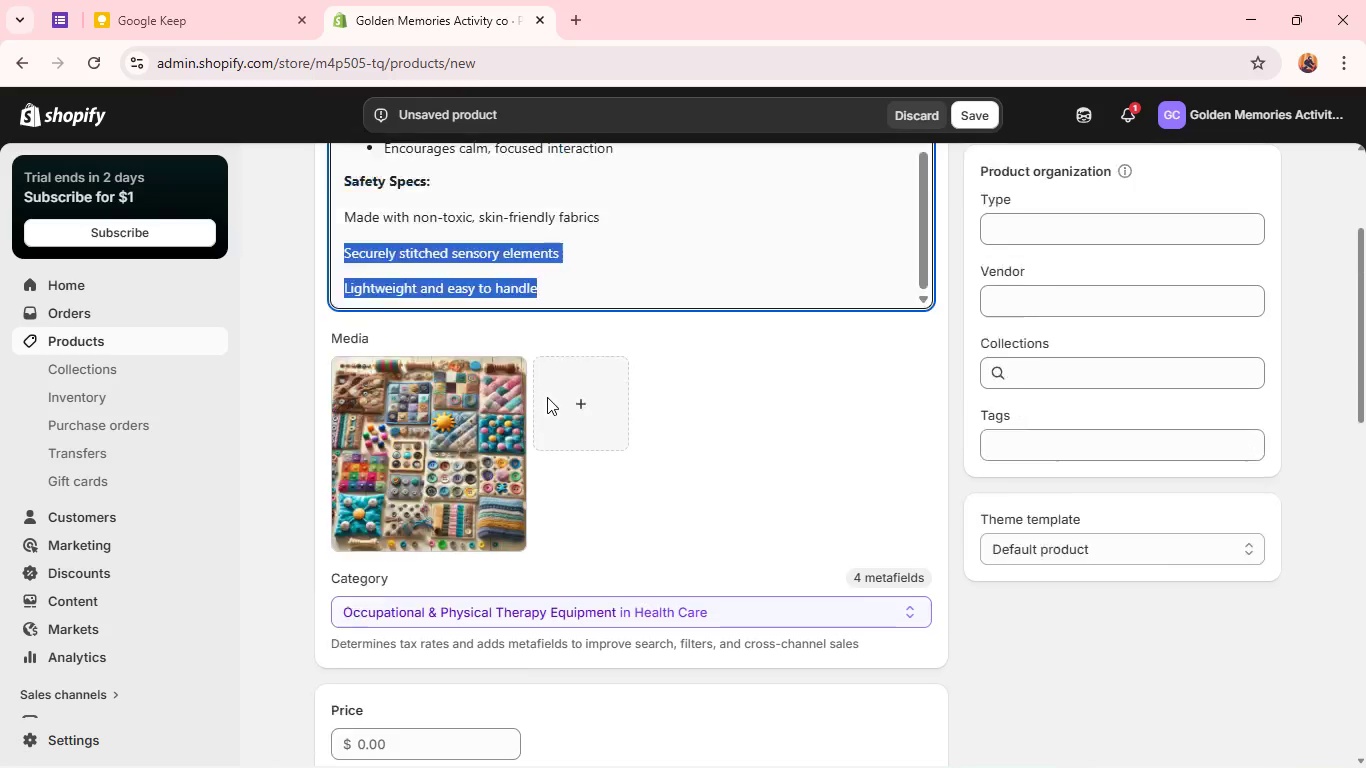 
scroll: coordinate [491, 354], scroll_direction: down, amount: 3.0
 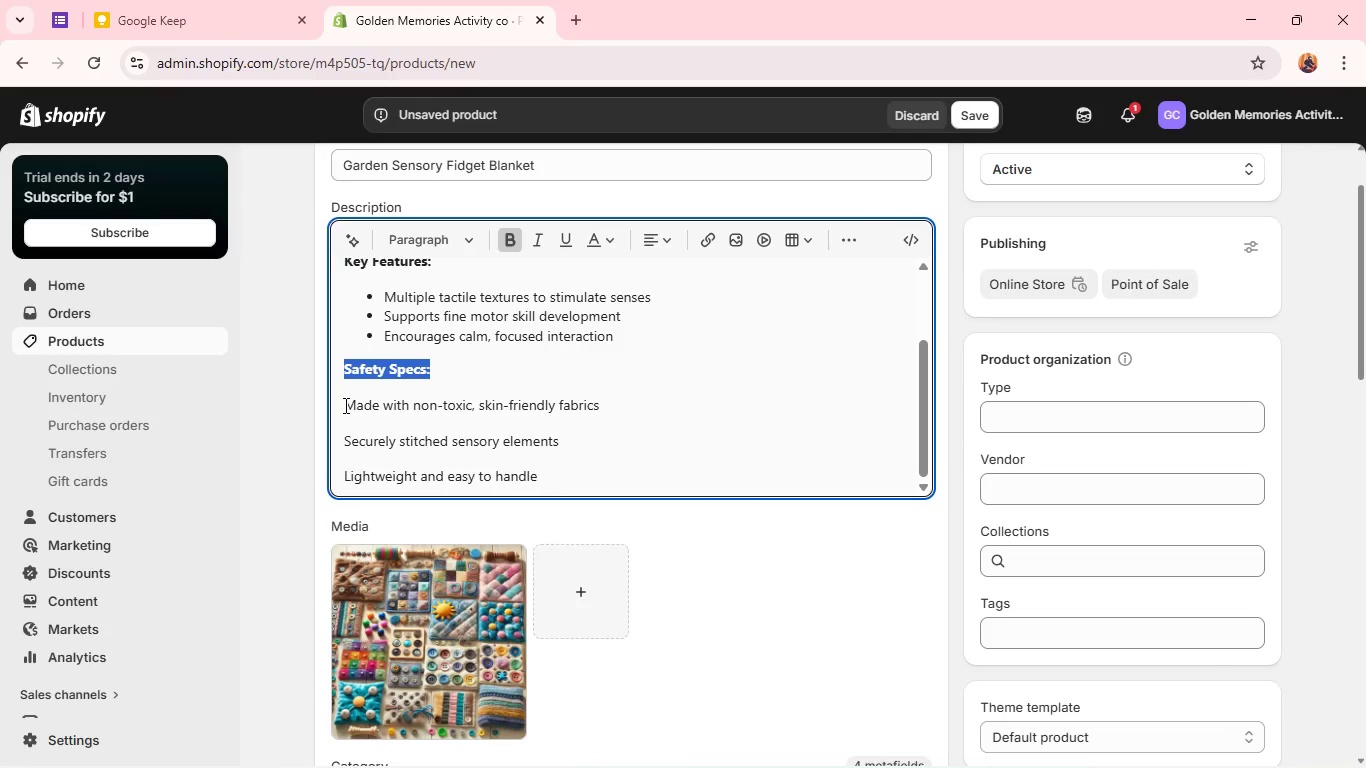 
scroll: coordinate [547, 397], scroll_direction: up, amount: 4.0
 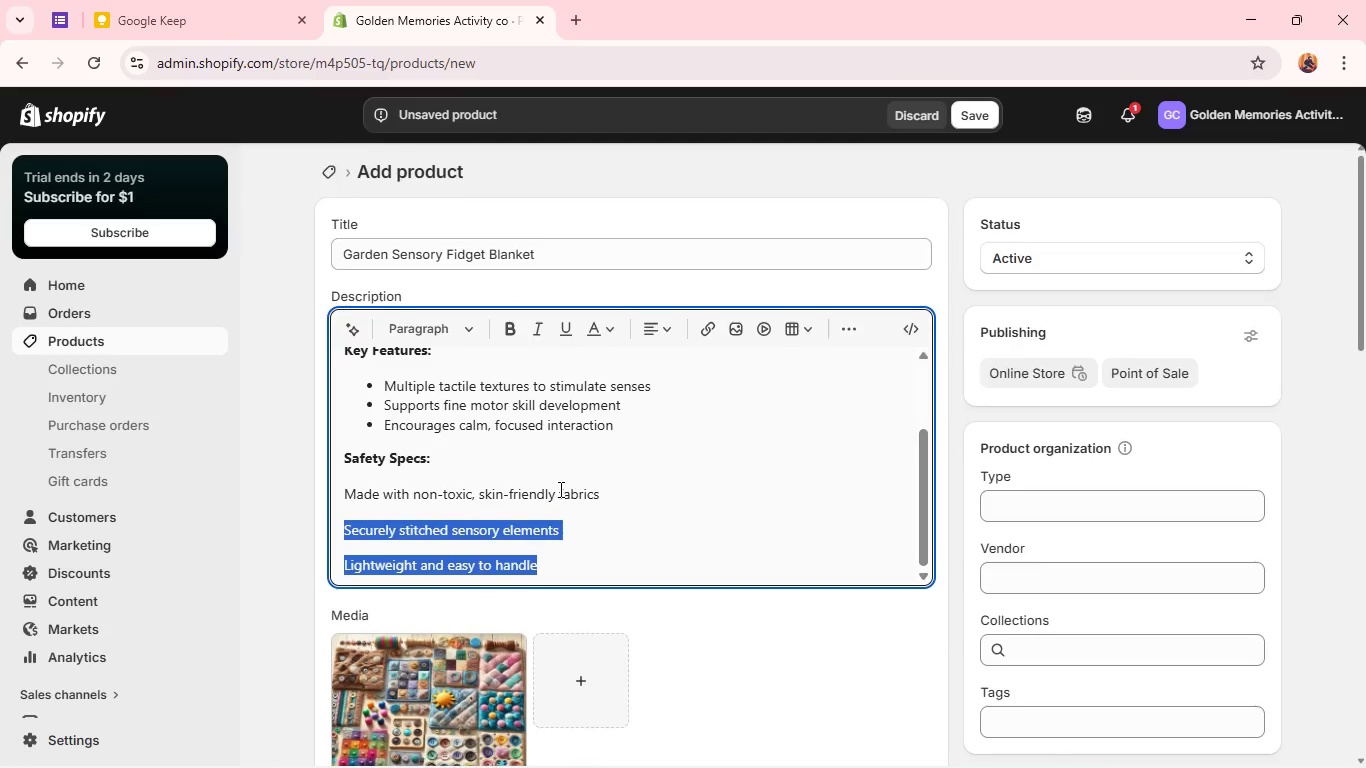 
scroll: coordinate [559, 489], scroll_direction: down, amount: 2.0
 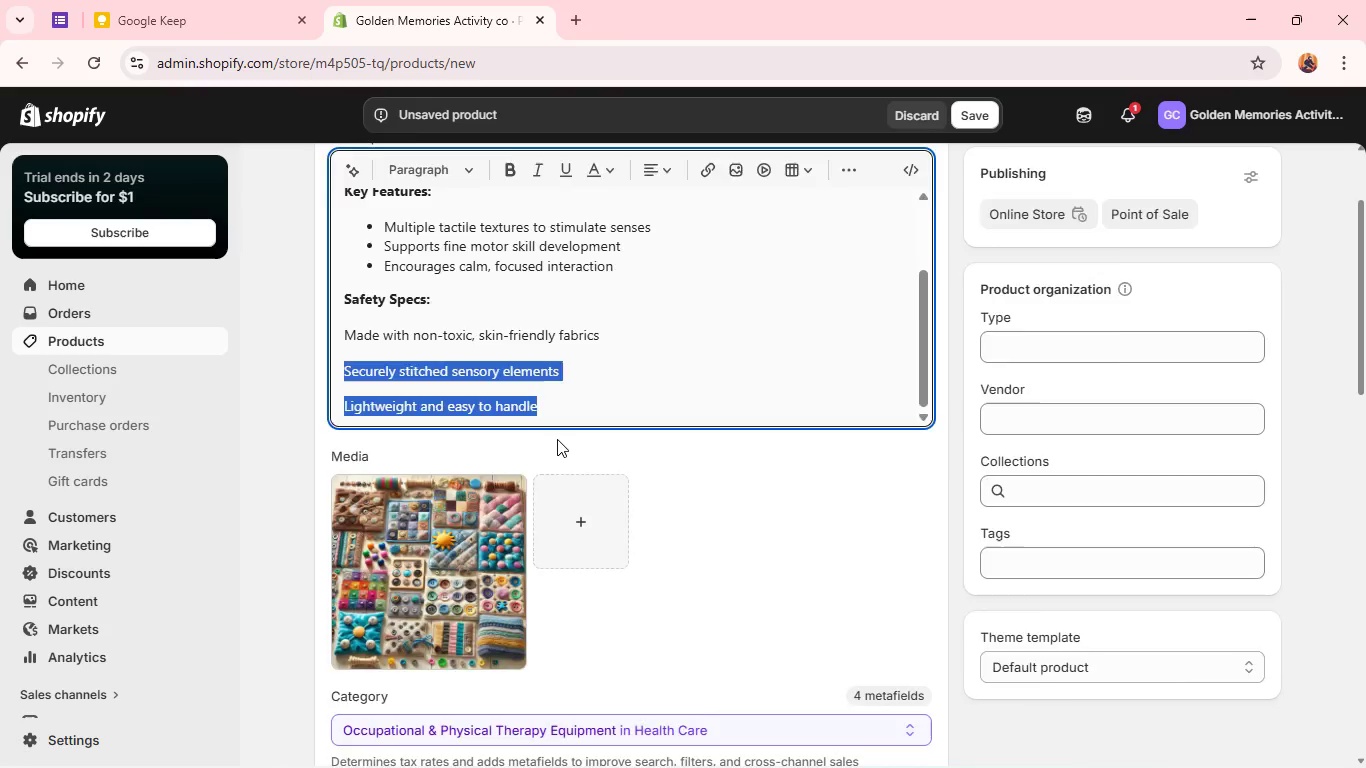 
scroll: coordinate [557, 440], scroll_direction: up, amount: 1.0
 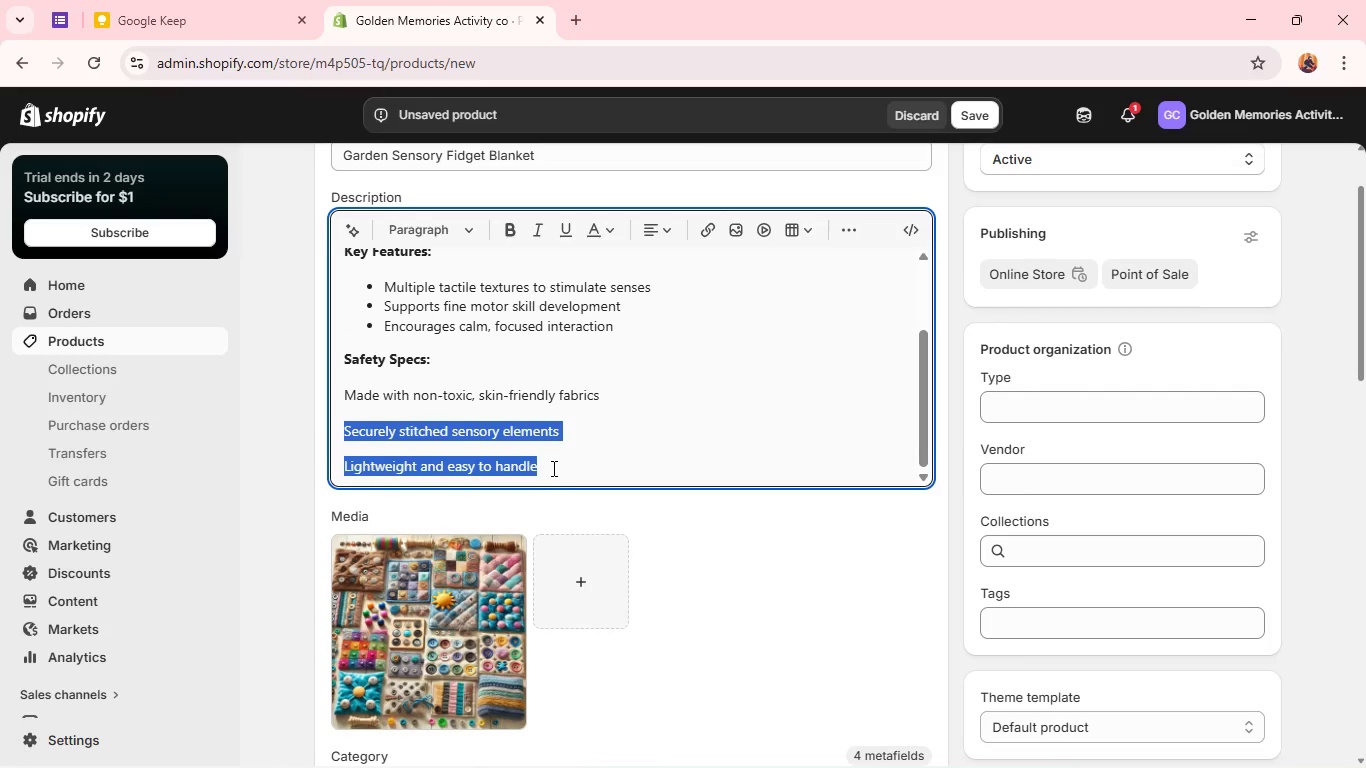 
left_click([552, 468])
 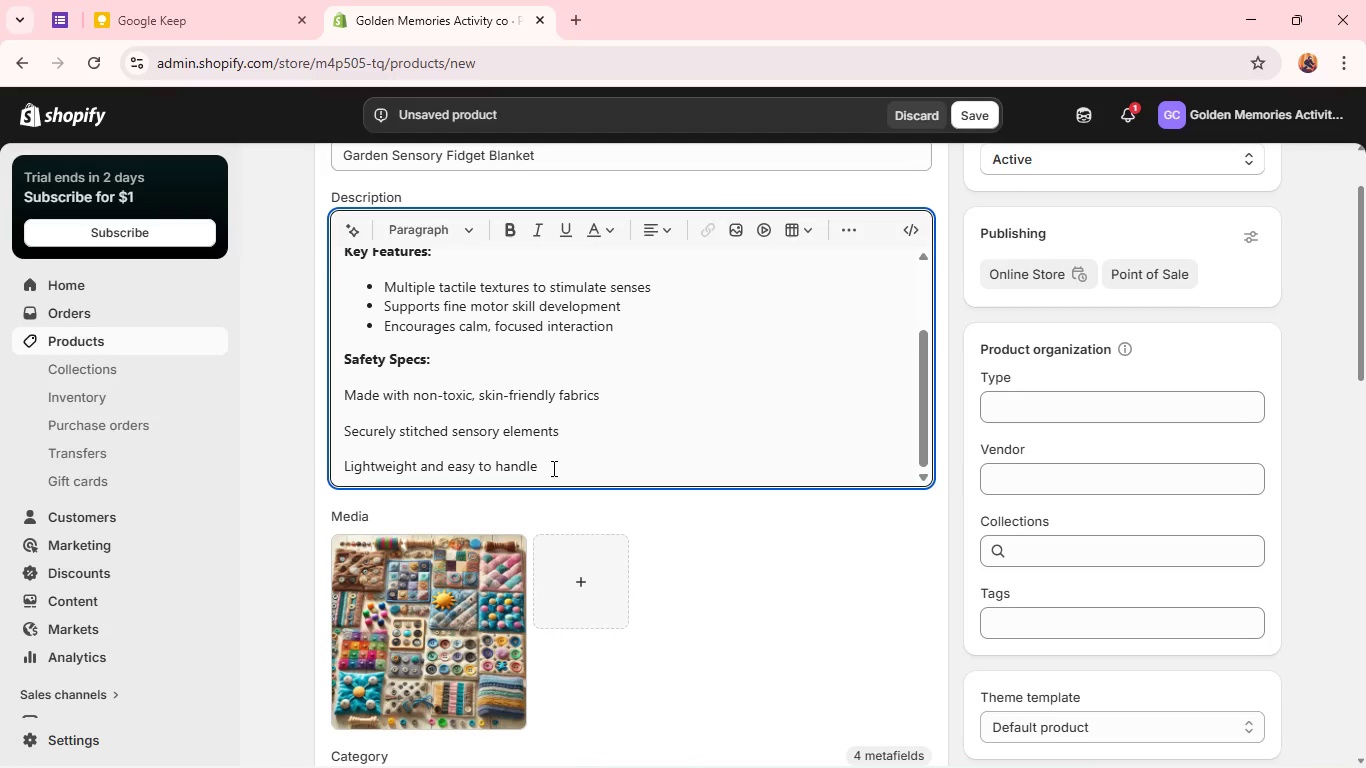 
left_click_drag(start_coordinate=[552, 468], to_coordinate=[337, 383])
 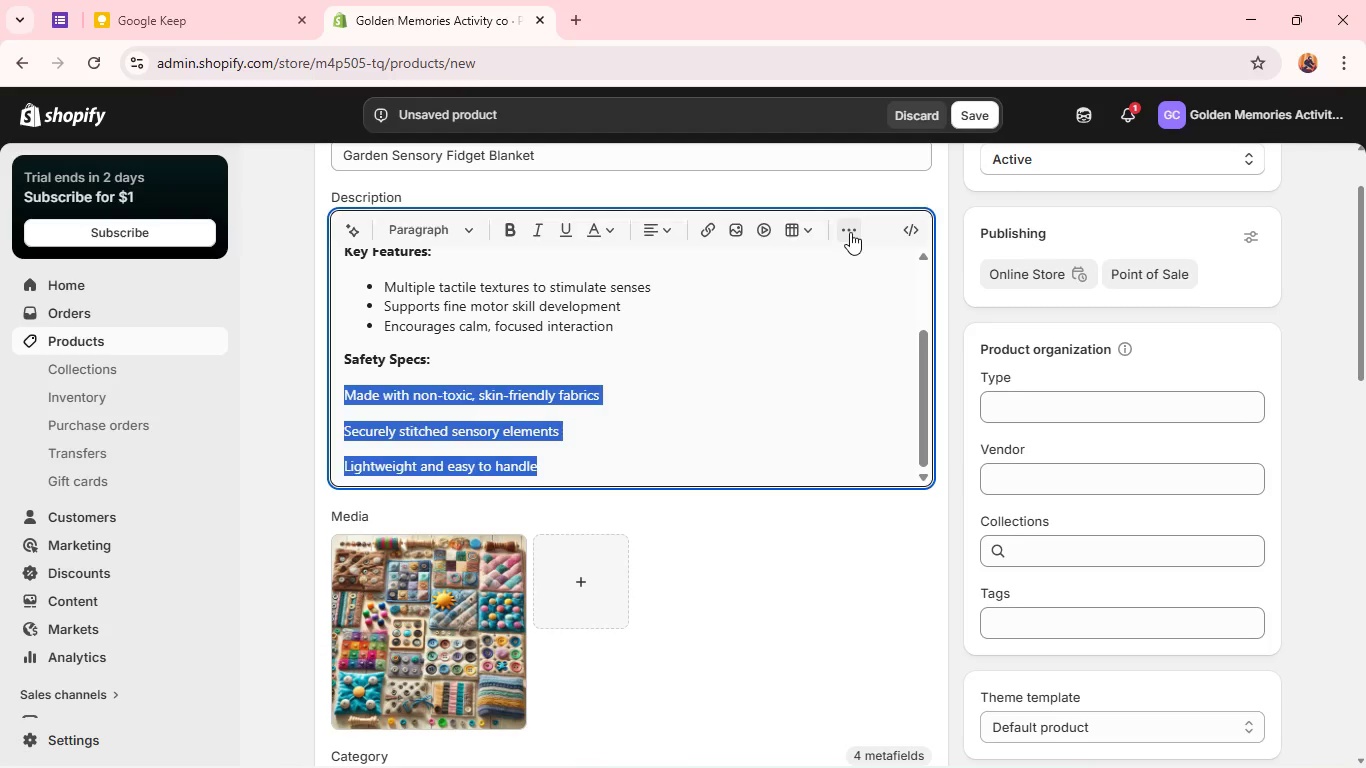 
left_click([850, 232])
 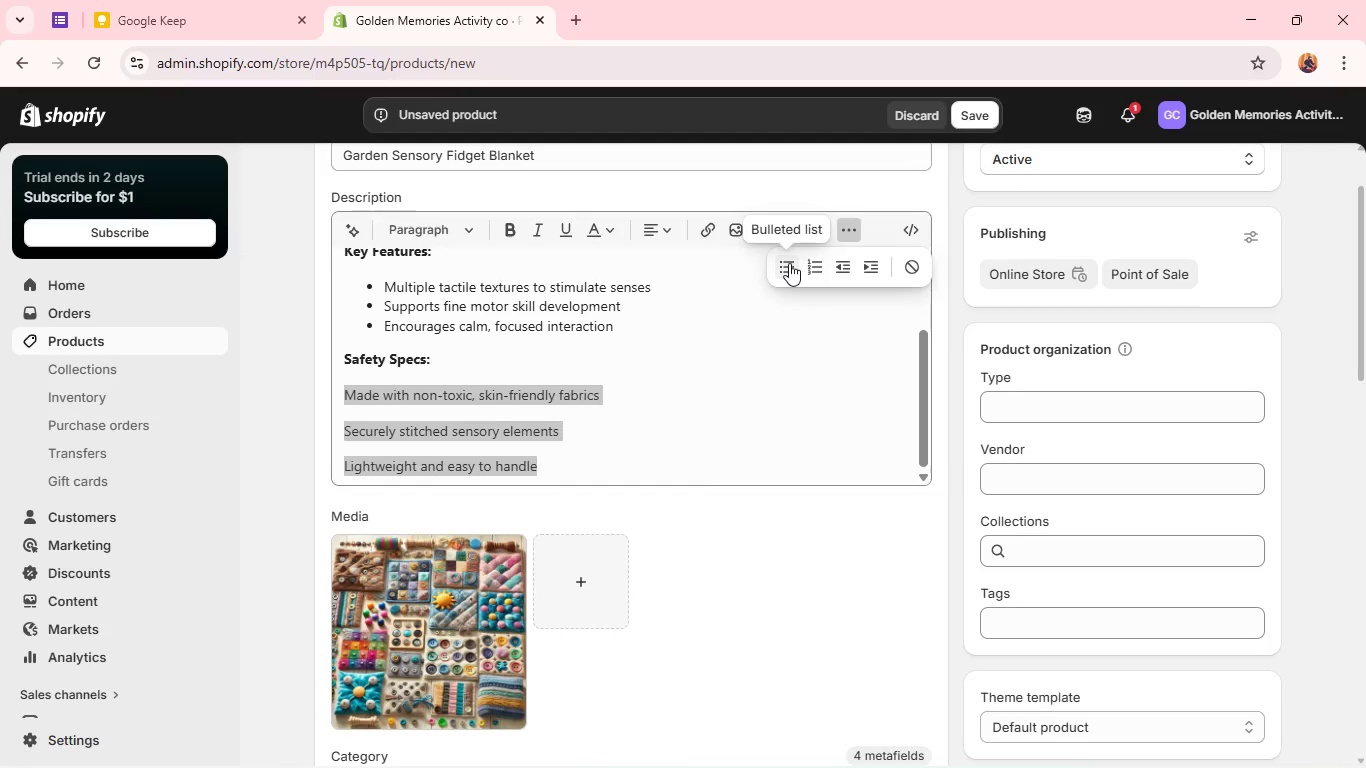 
left_click([789, 263])
 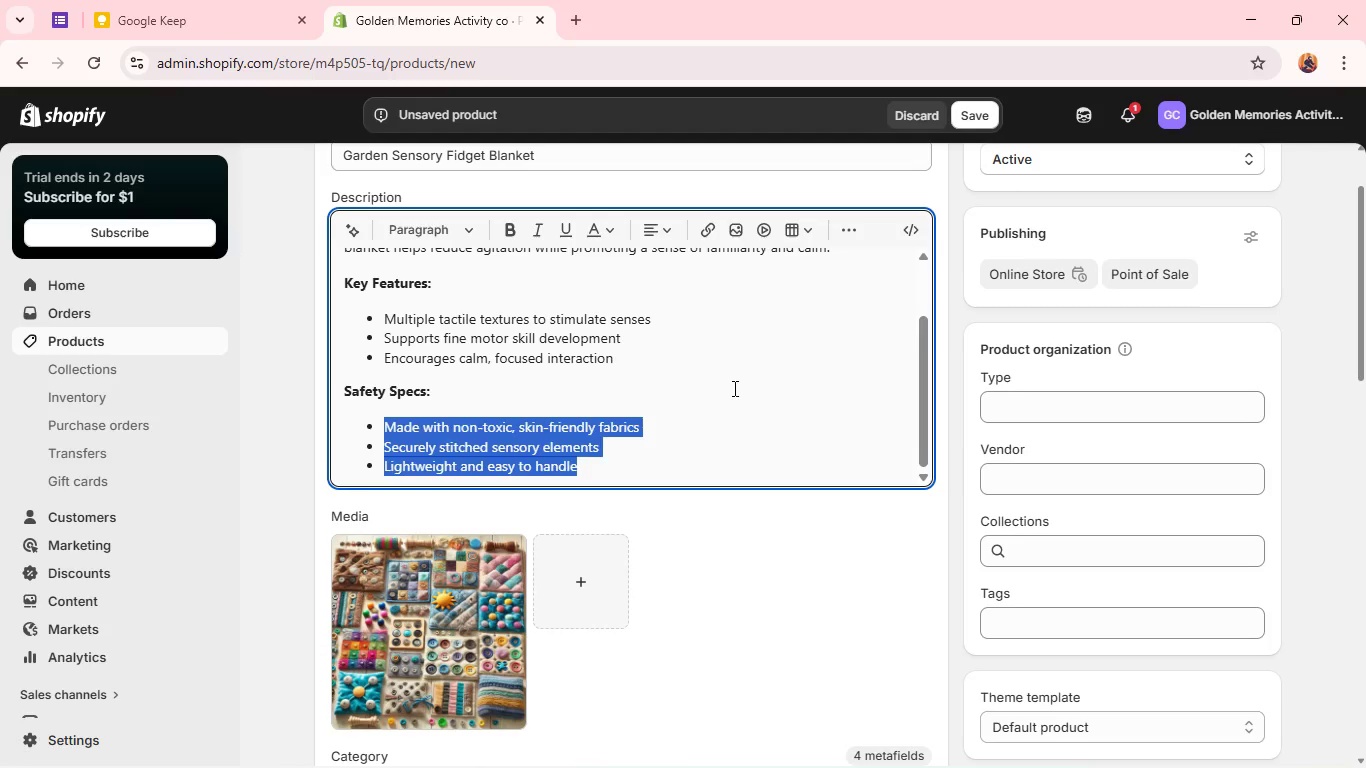 
left_click([735, 388])
 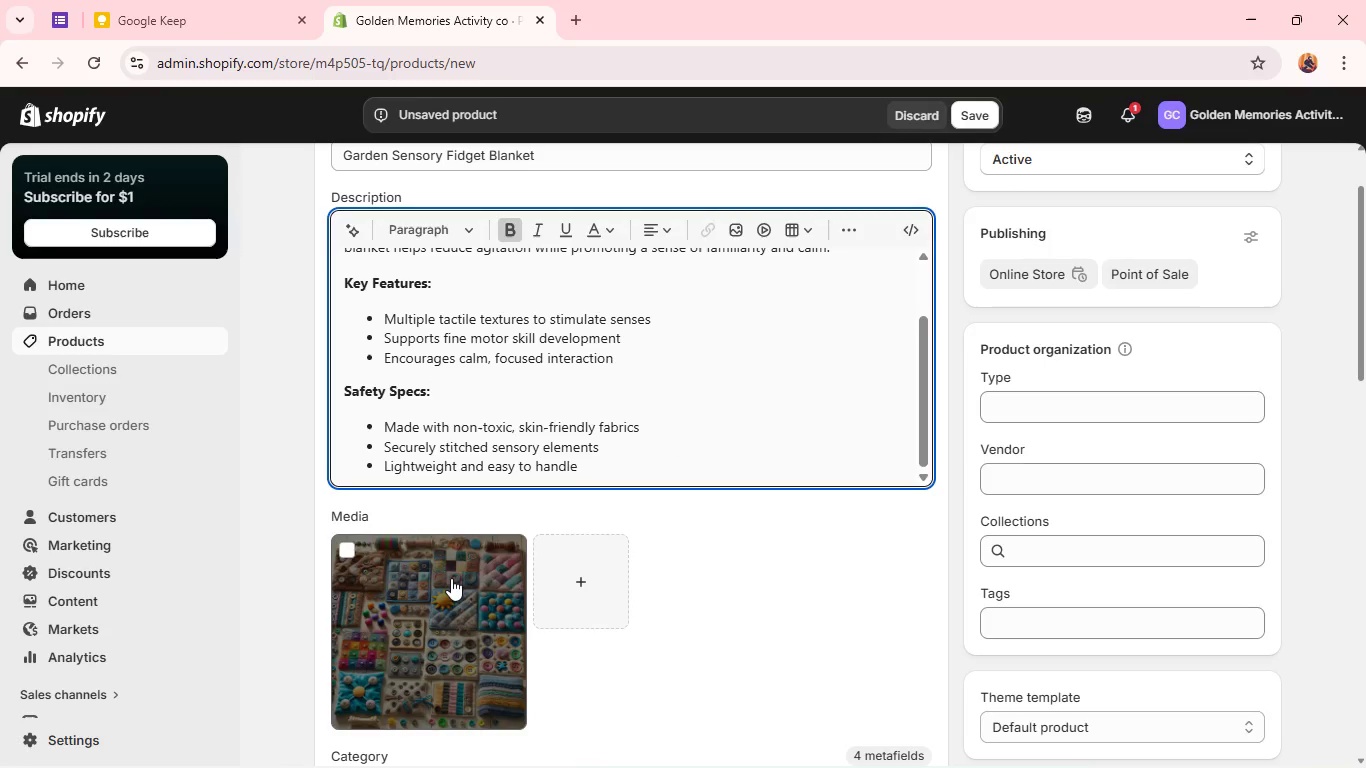 
left_click([451, 578])
 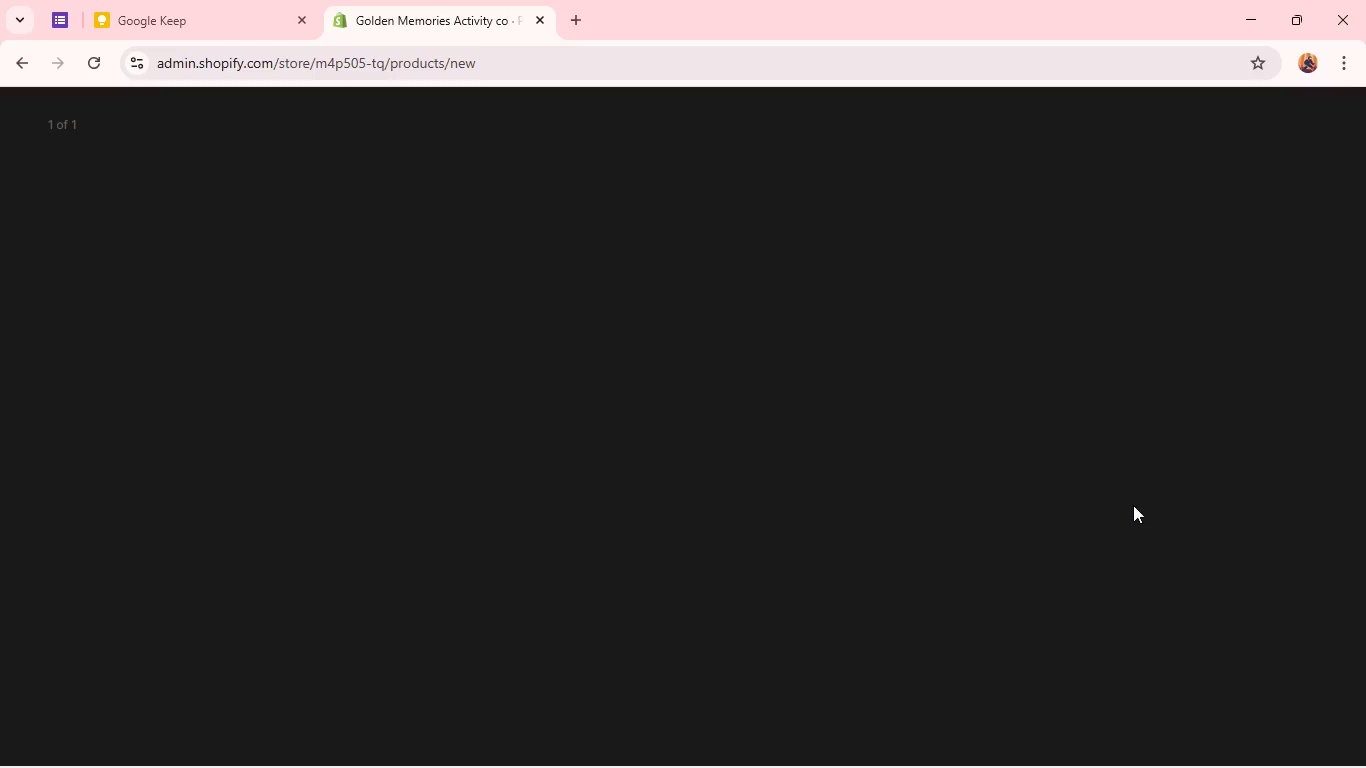 
mouse_move([1089, 447])
 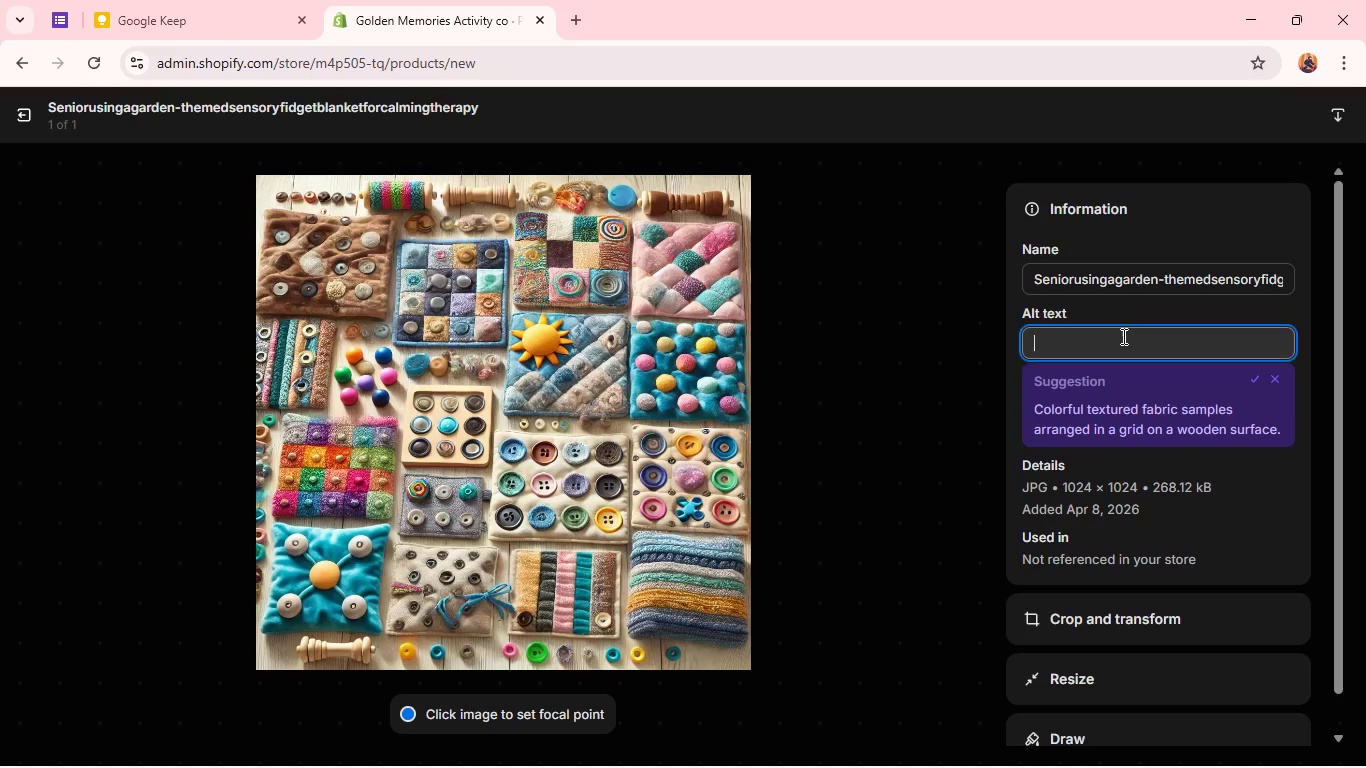 
left_click([1122, 336])
 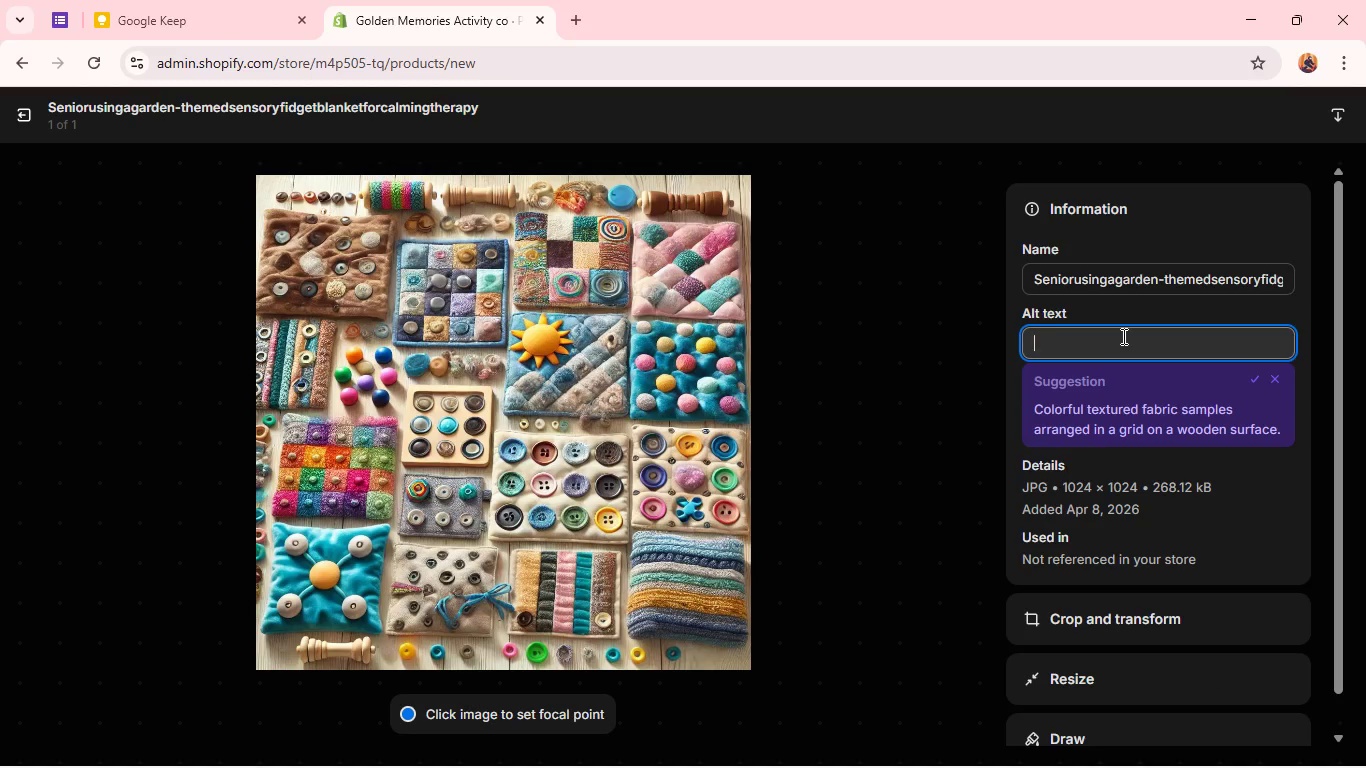 
type(Sen)
 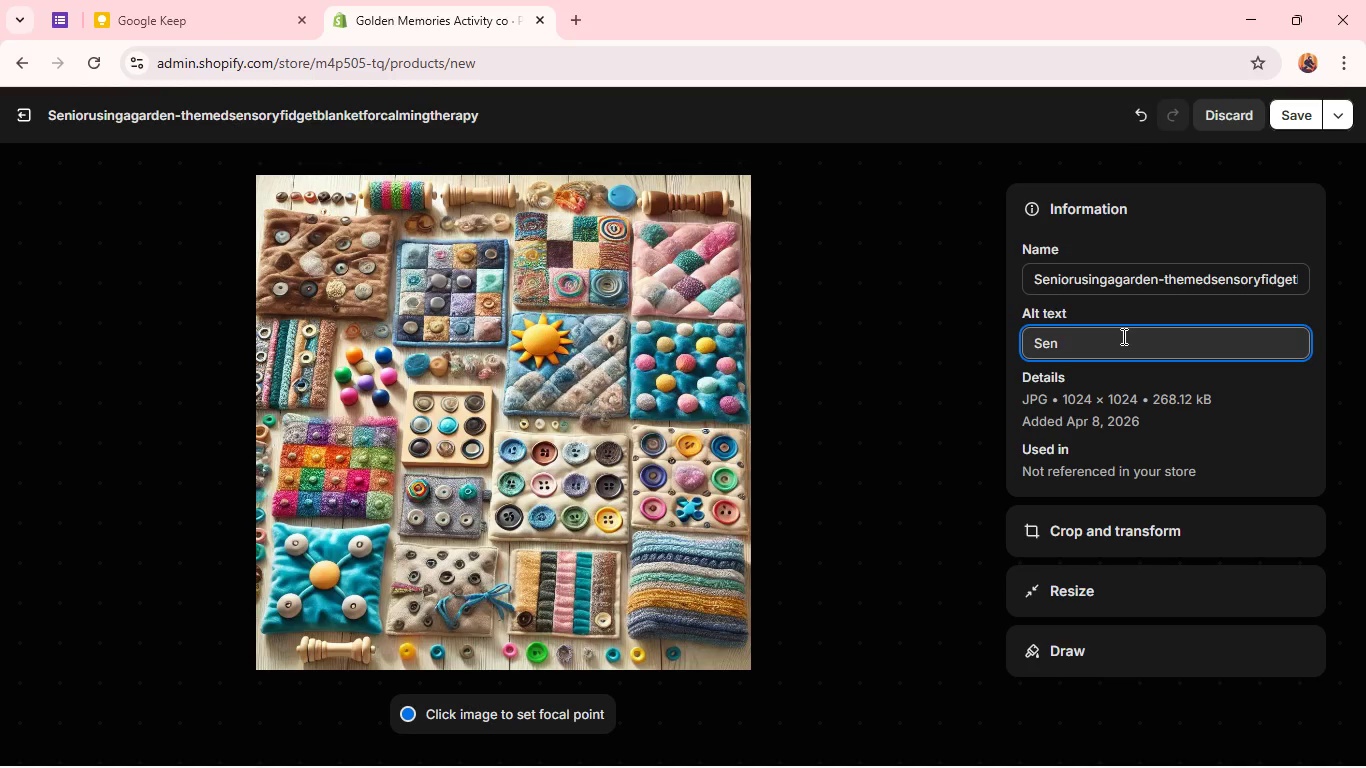 
type(ior using garden)
 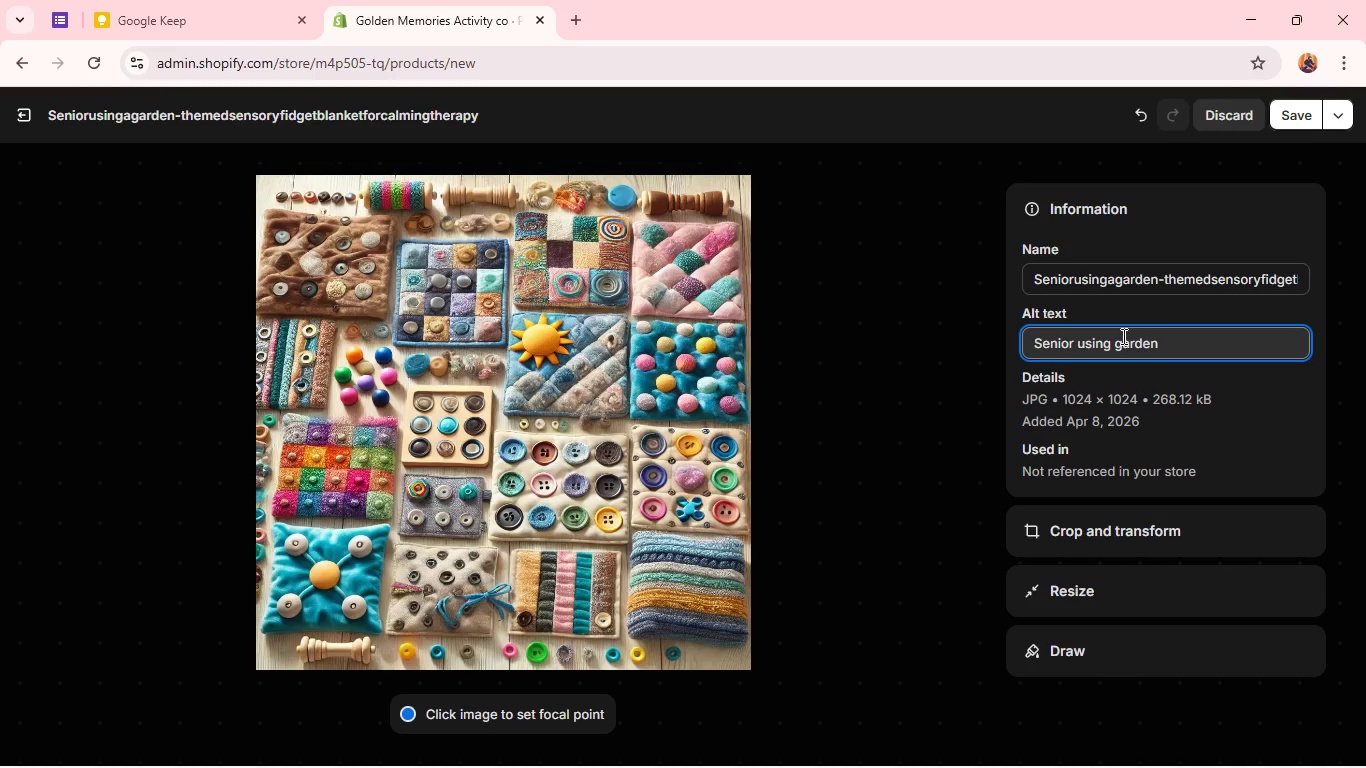 
type(-themed sensory fidget b;)
key(Backspace)
type(lanket for claming therapy)
 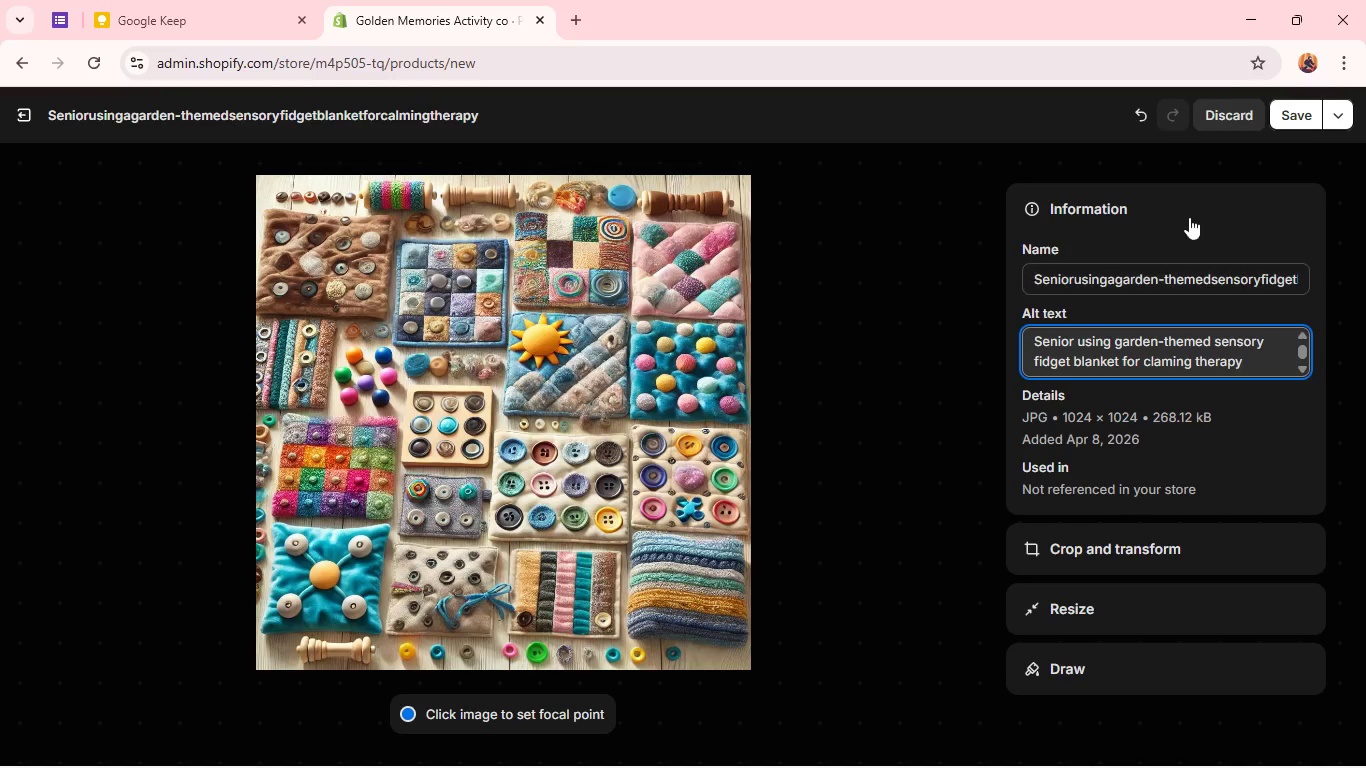 
left_click([1287, 118])
 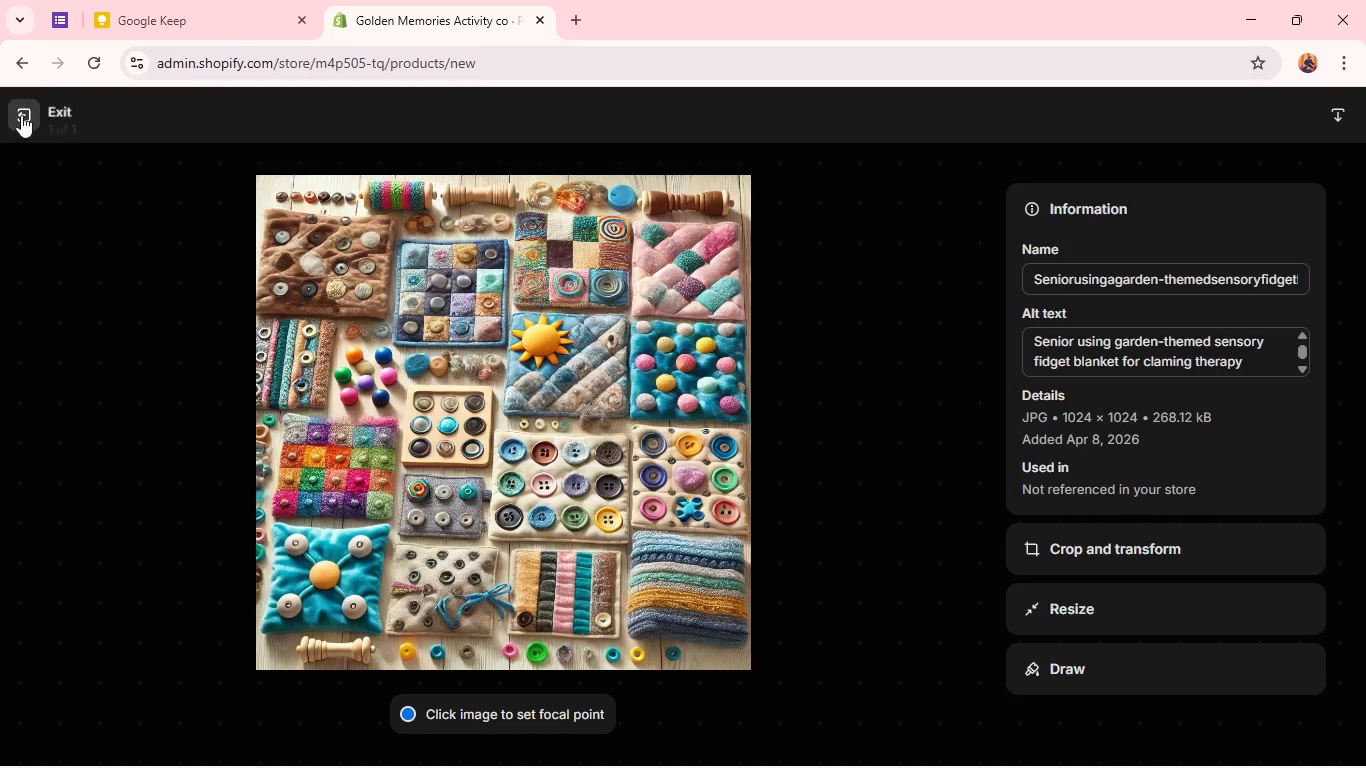 
left_click([21, 115])
 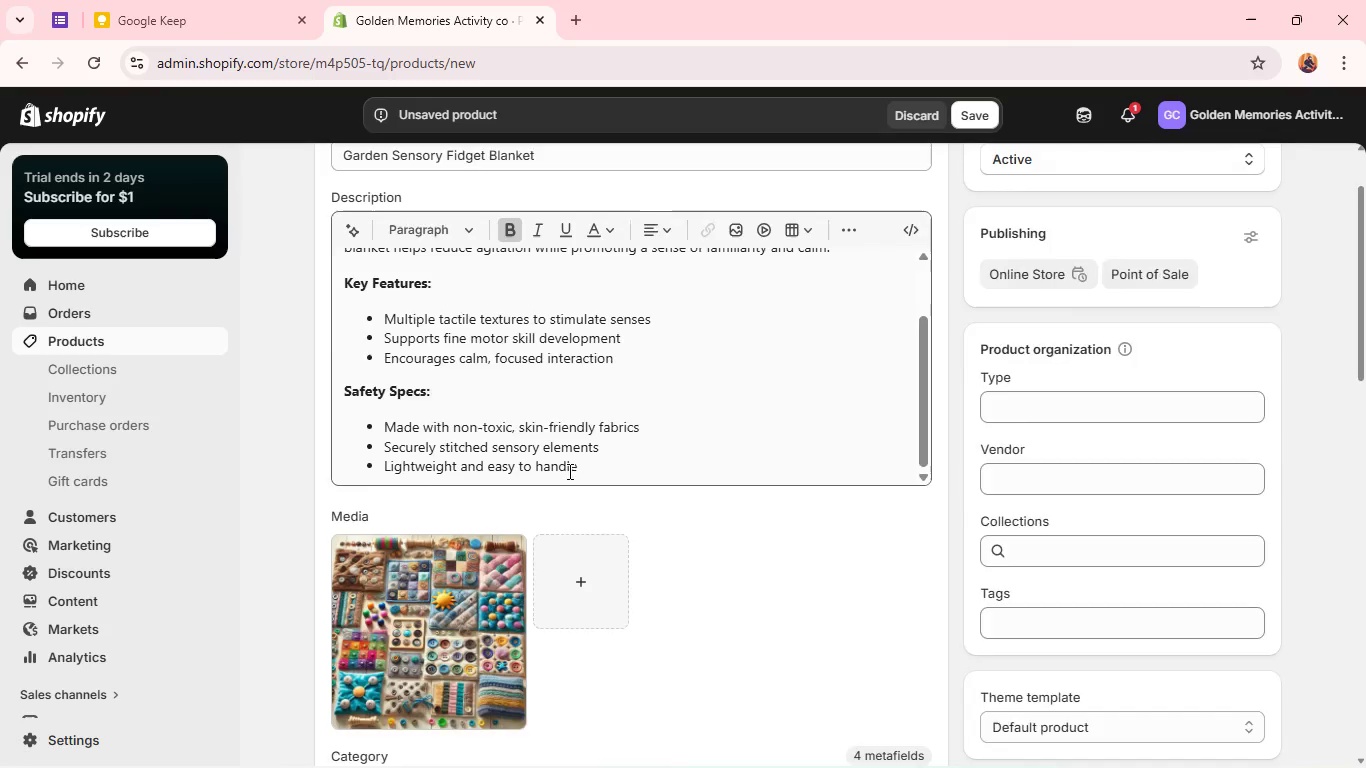 
scroll: coordinate [464, 591], scroll_direction: down, amount: 10.0
 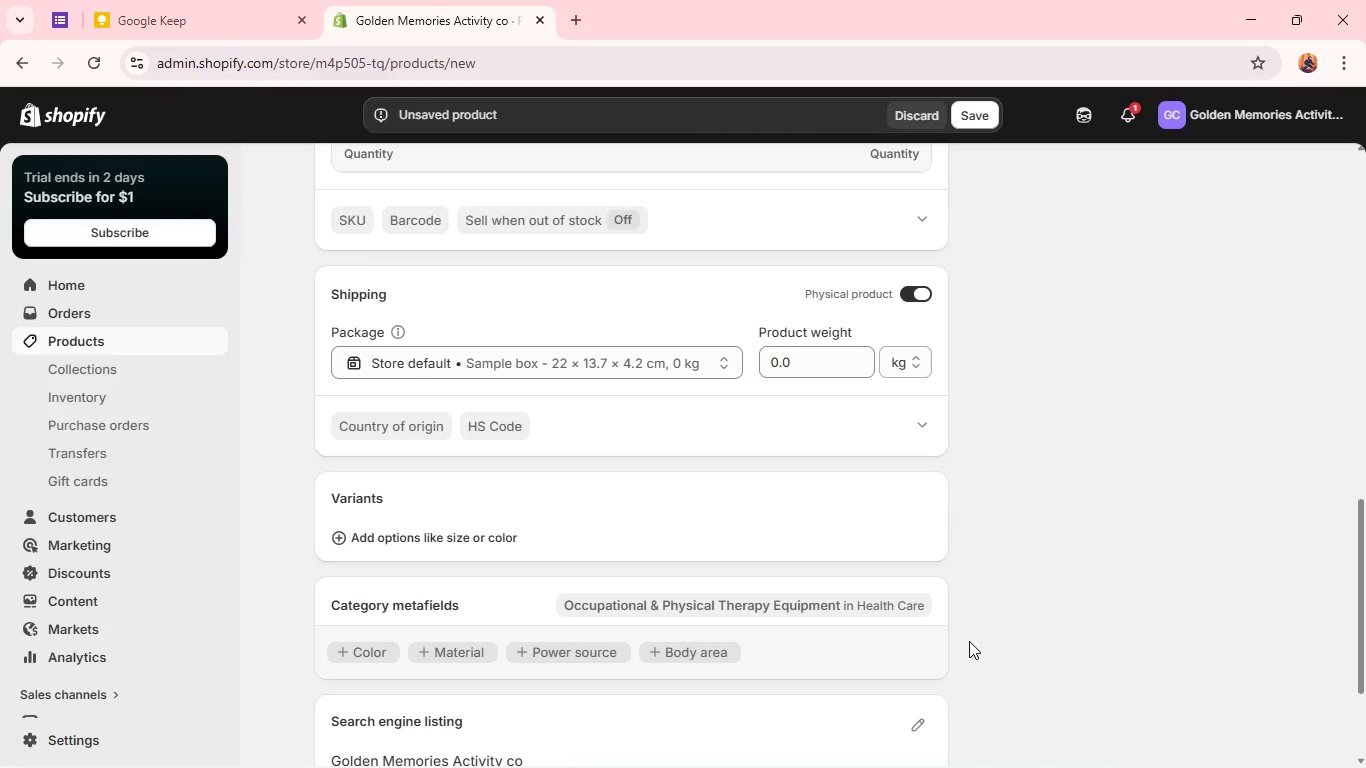 
wait(26.26)
 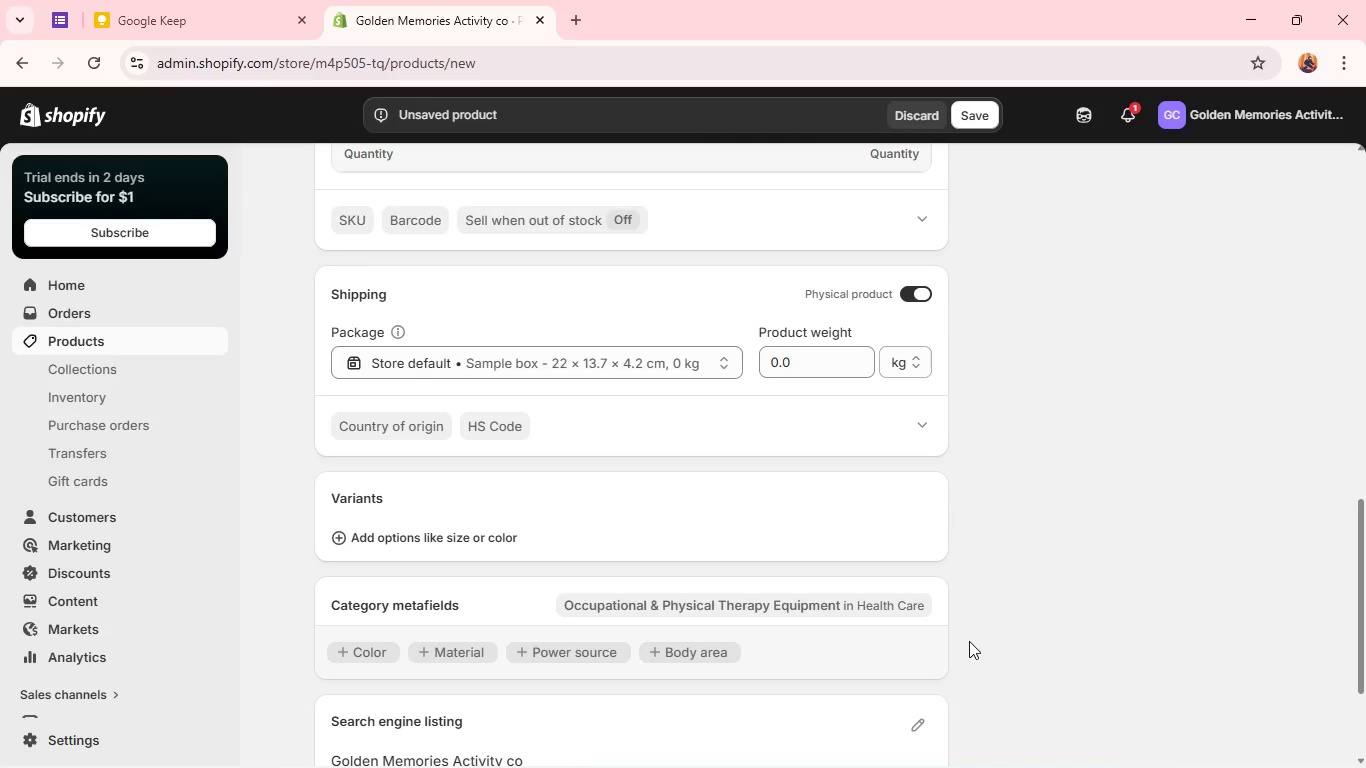 
left_click([442, 535])
 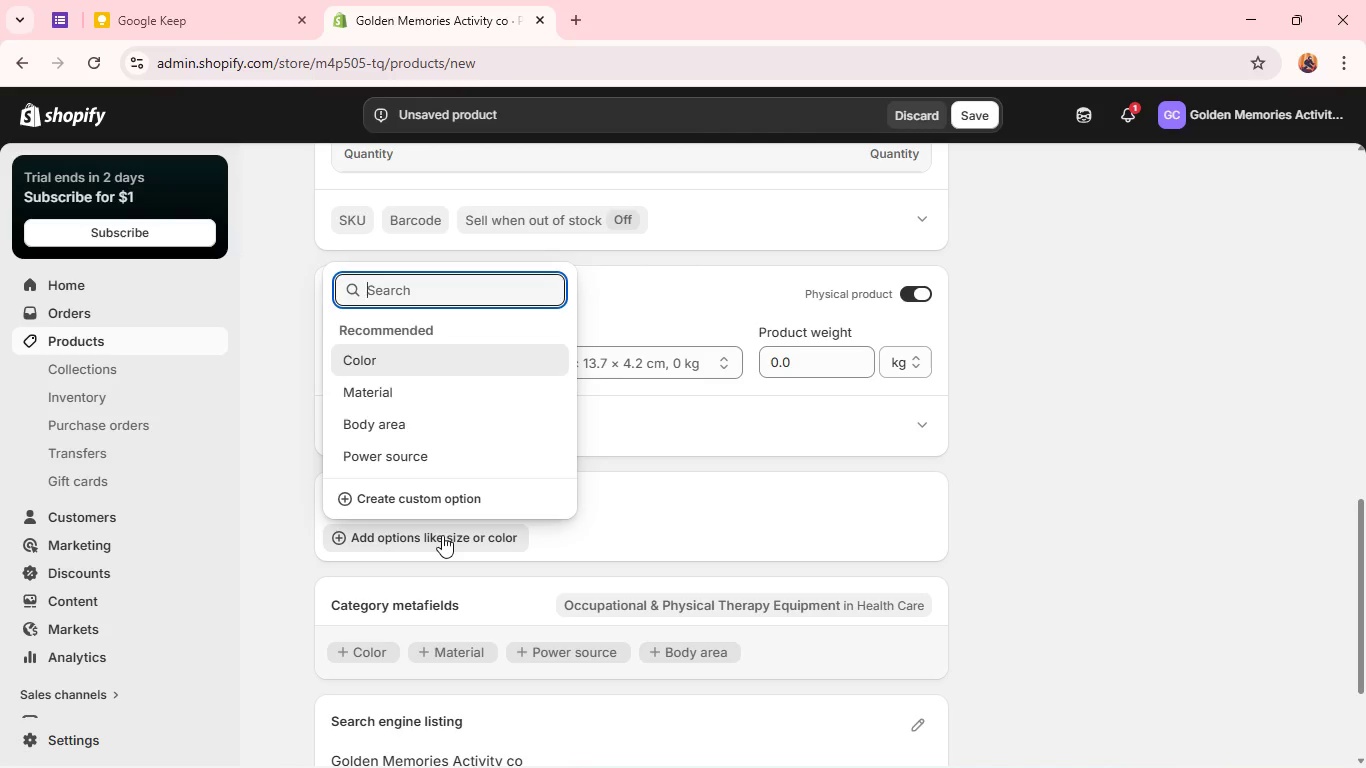 
wait(11.22)
 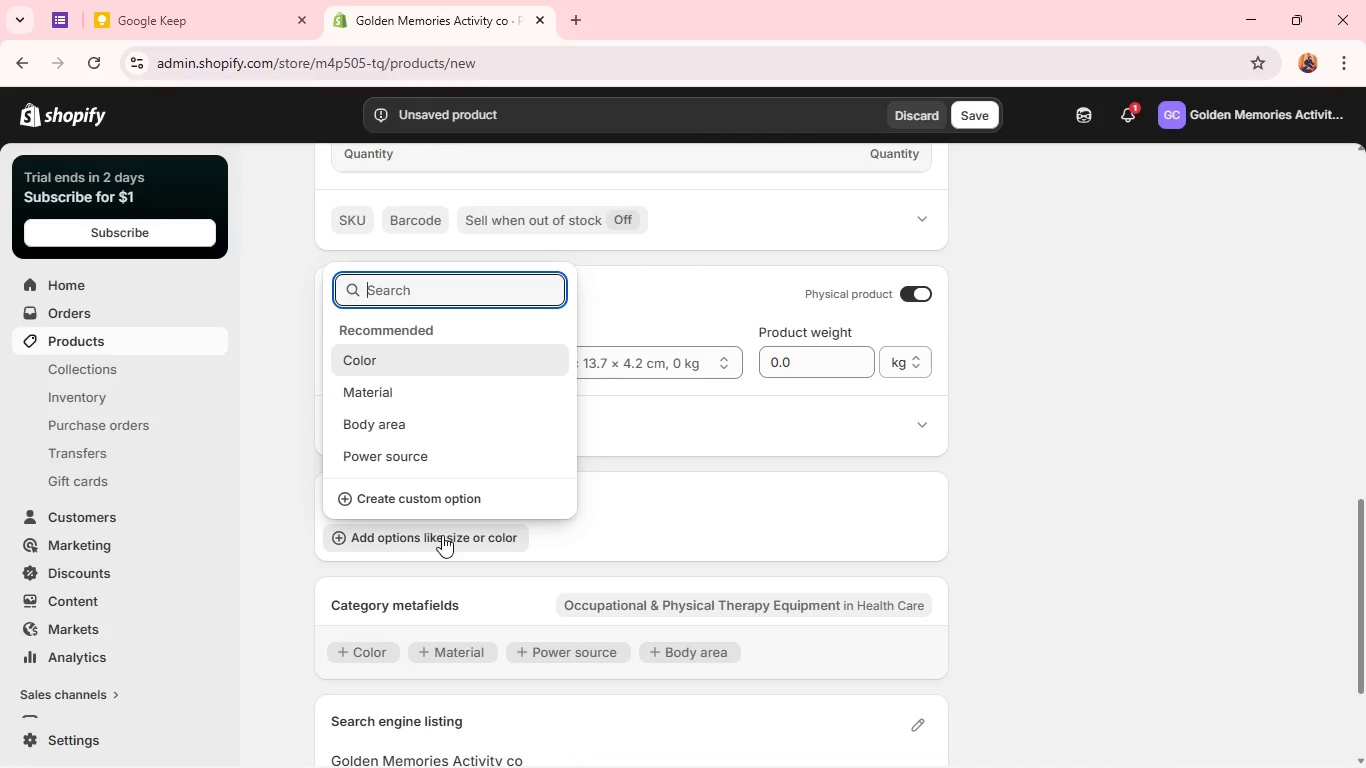 
left_click([468, 290])
 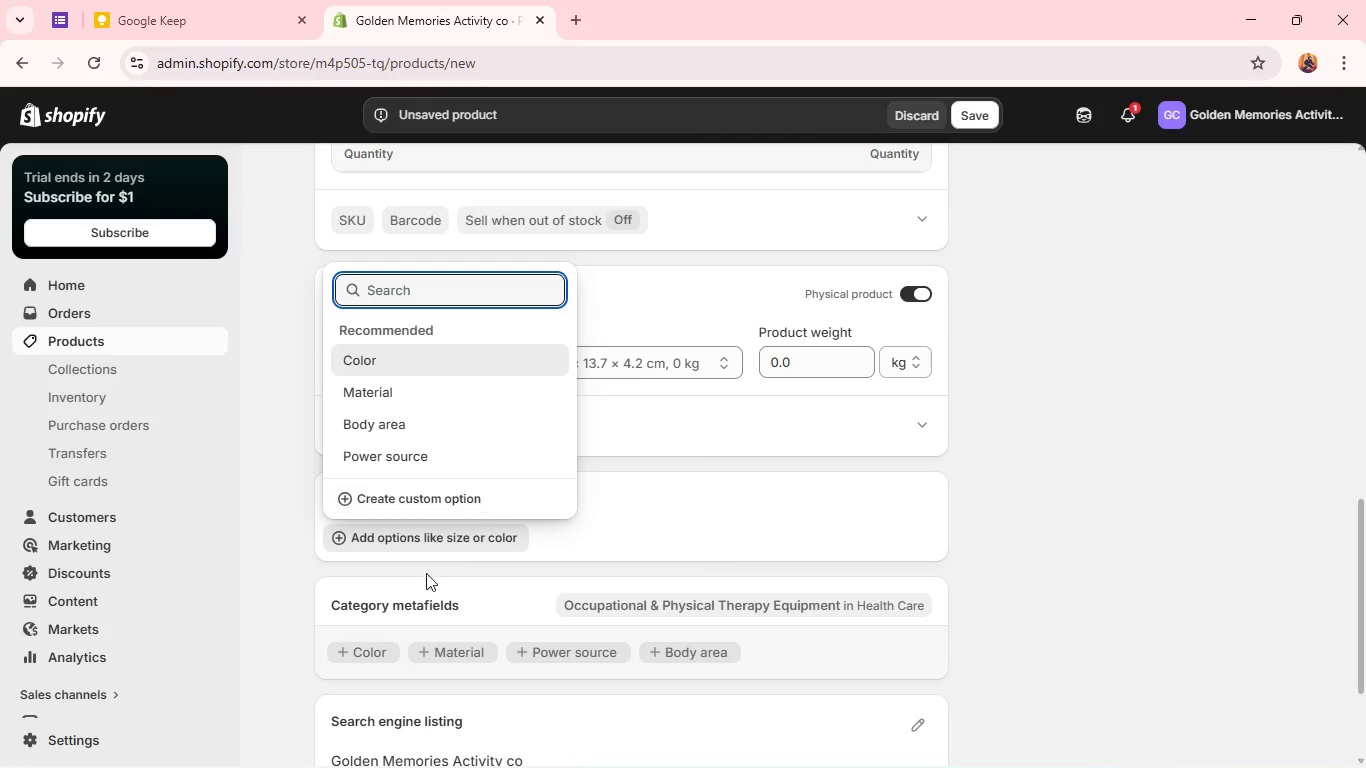 
left_click([428, 491])
 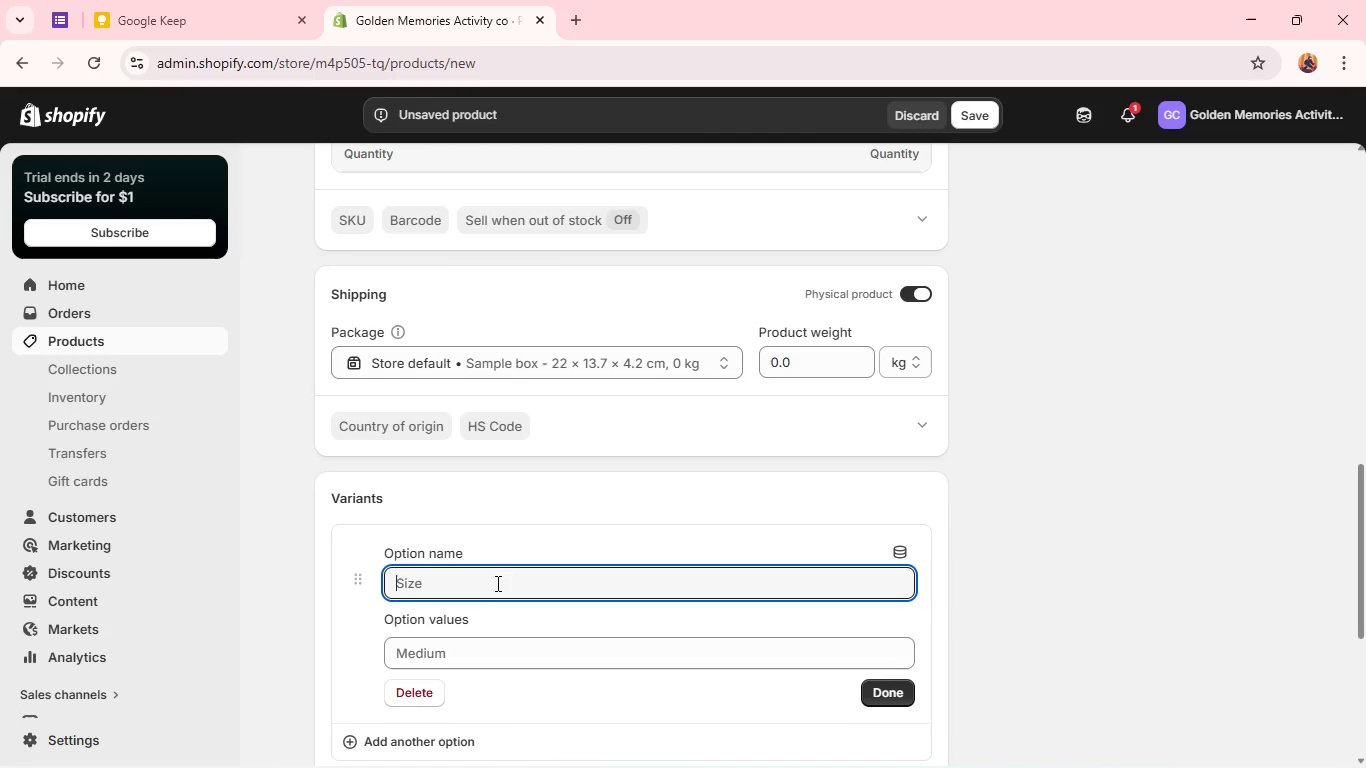 
type(Pattern)
 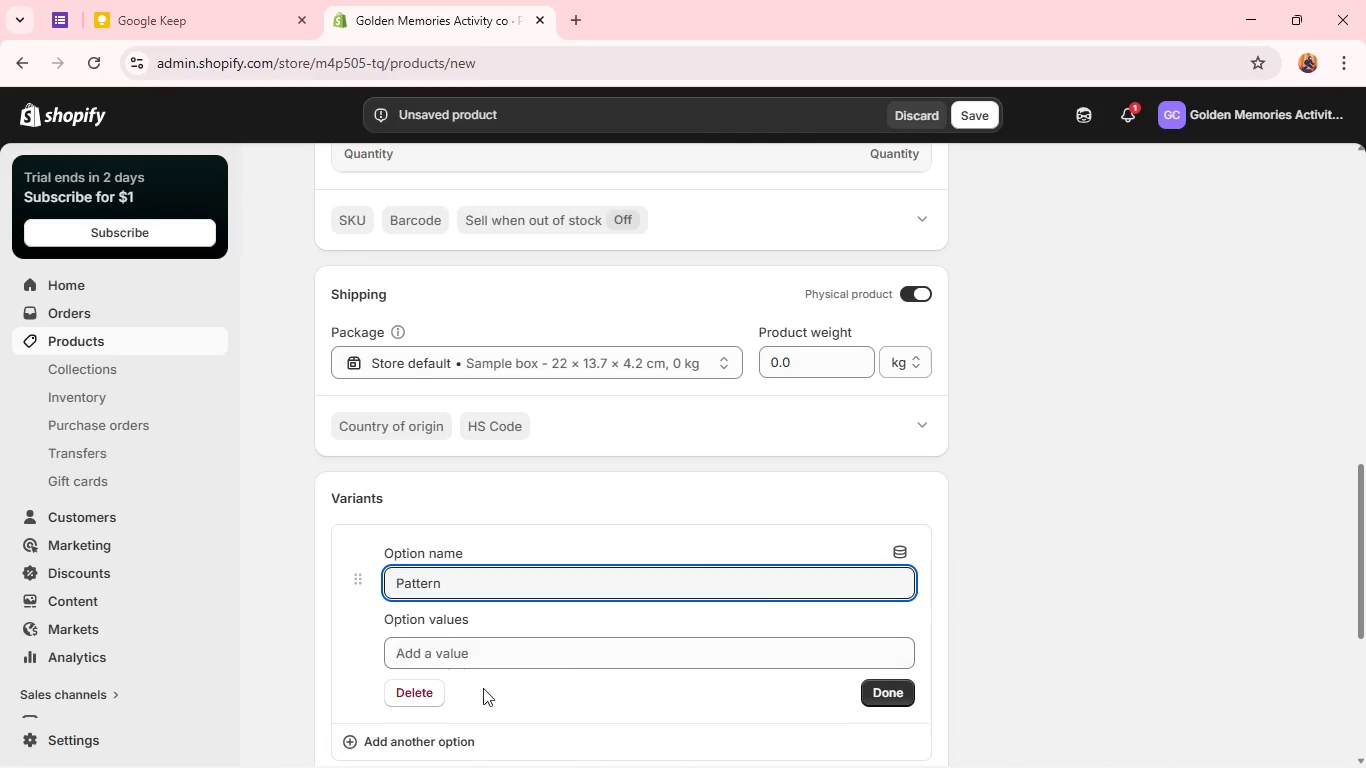 
left_click([501, 661])
 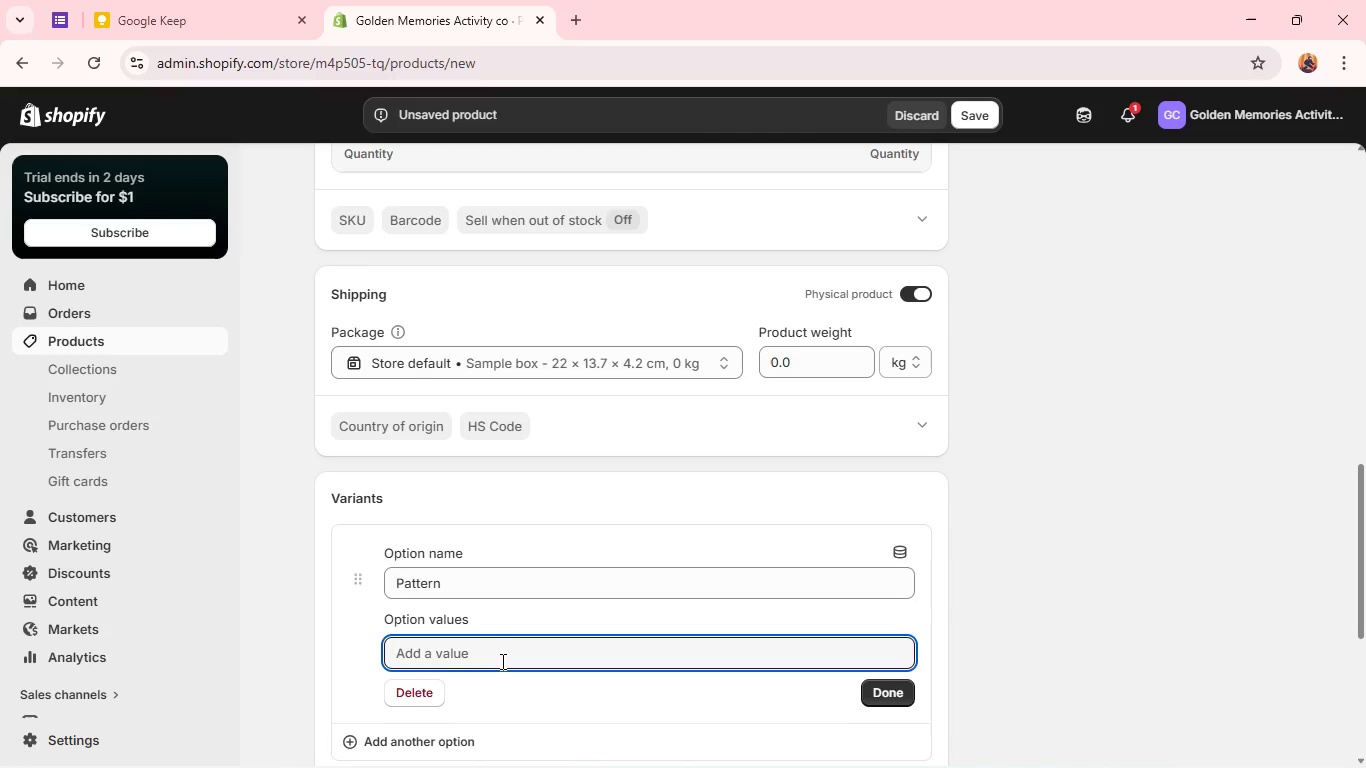 
type(Garden)
 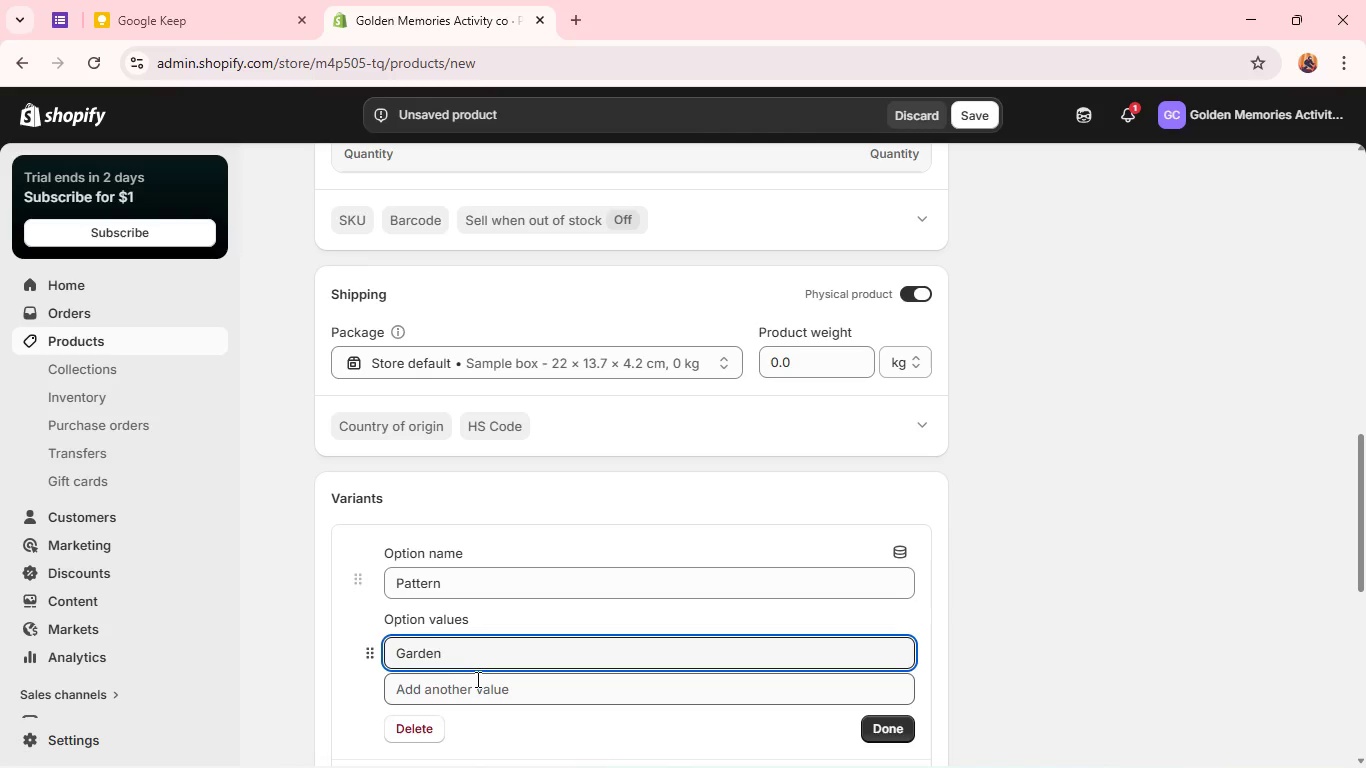 
left_click([476, 679])
 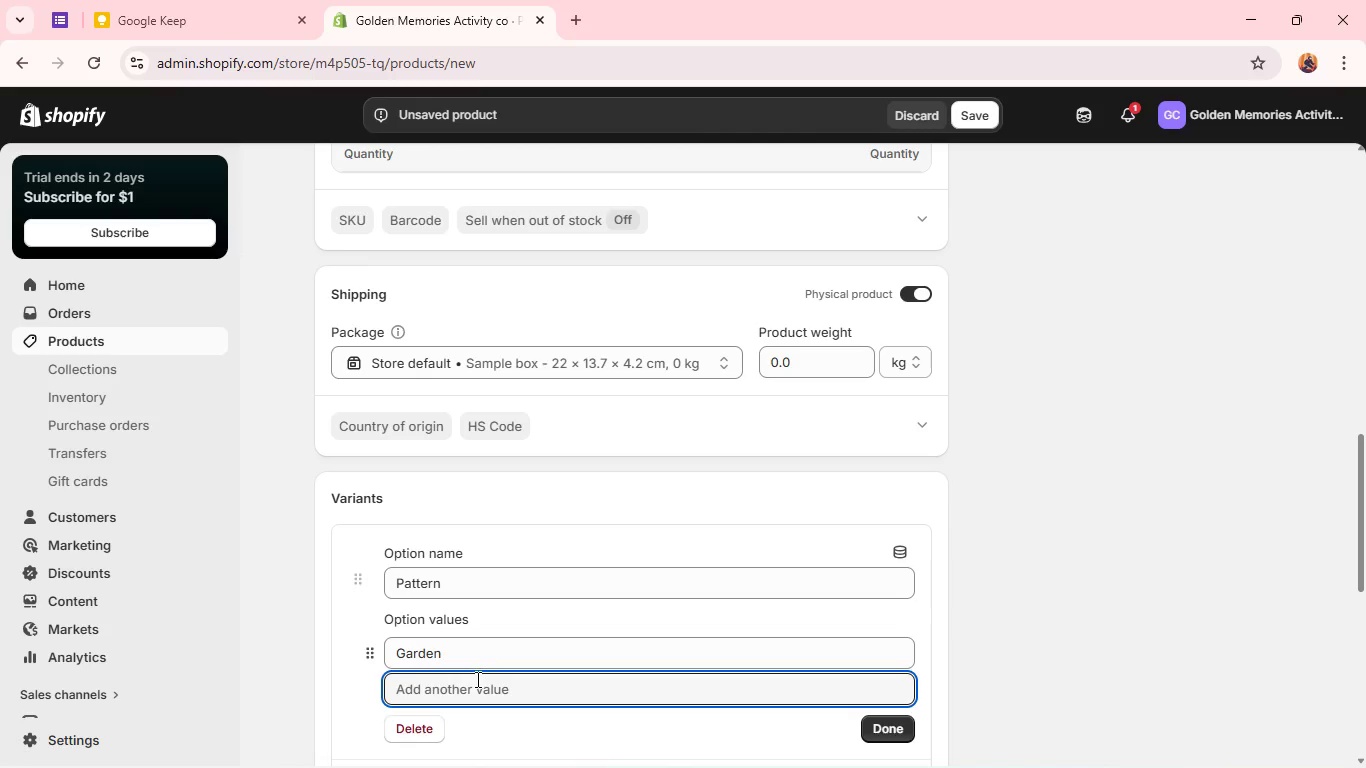 
type(FOral Deluxe )
 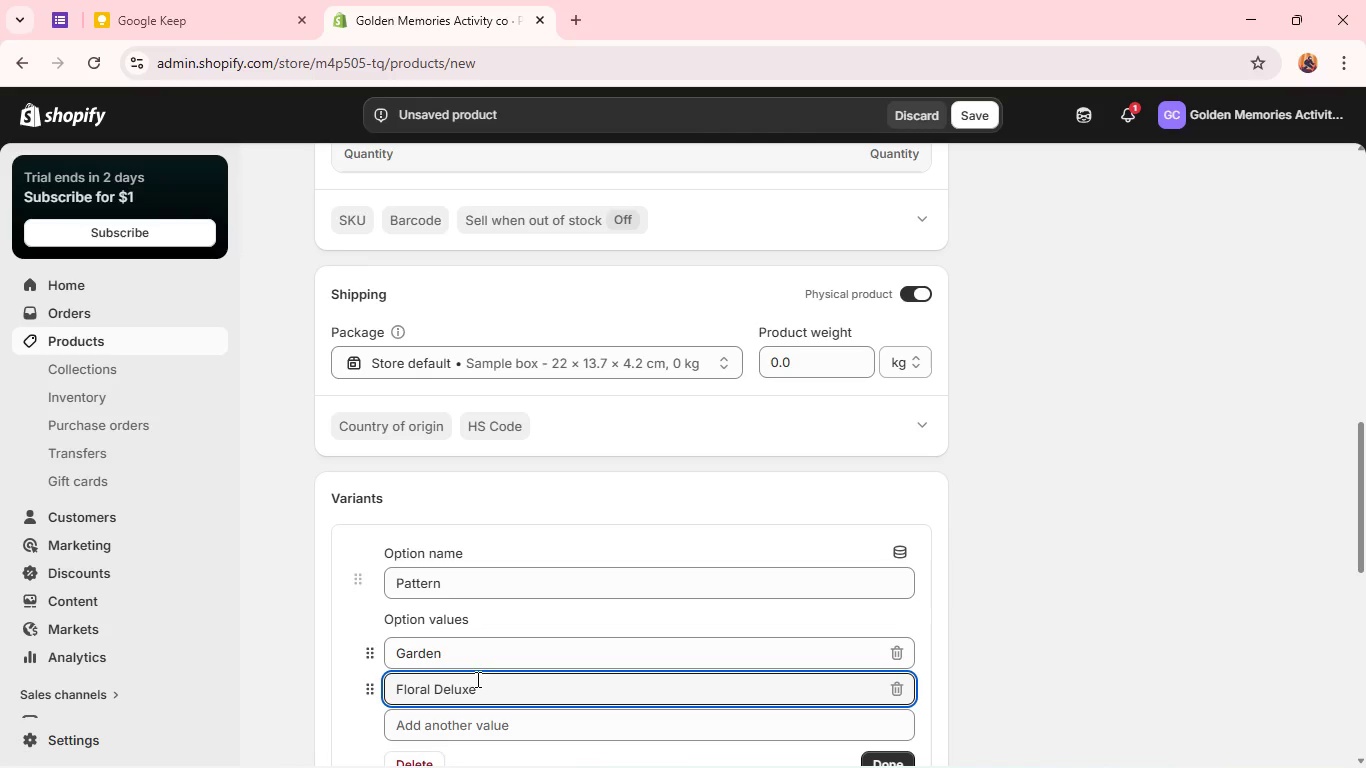 
scroll: coordinate [572, 553], scroll_direction: down, amount: 6.0
 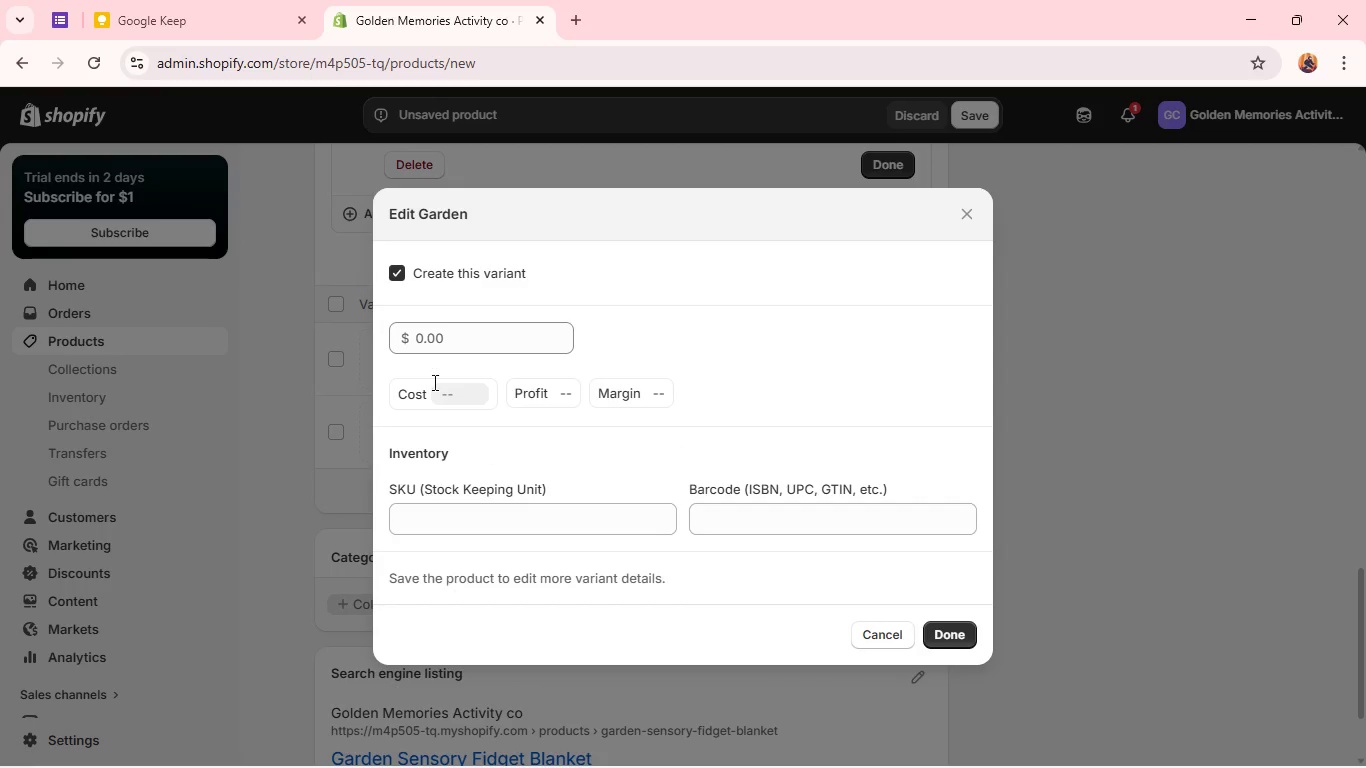 
wait(7.09)
 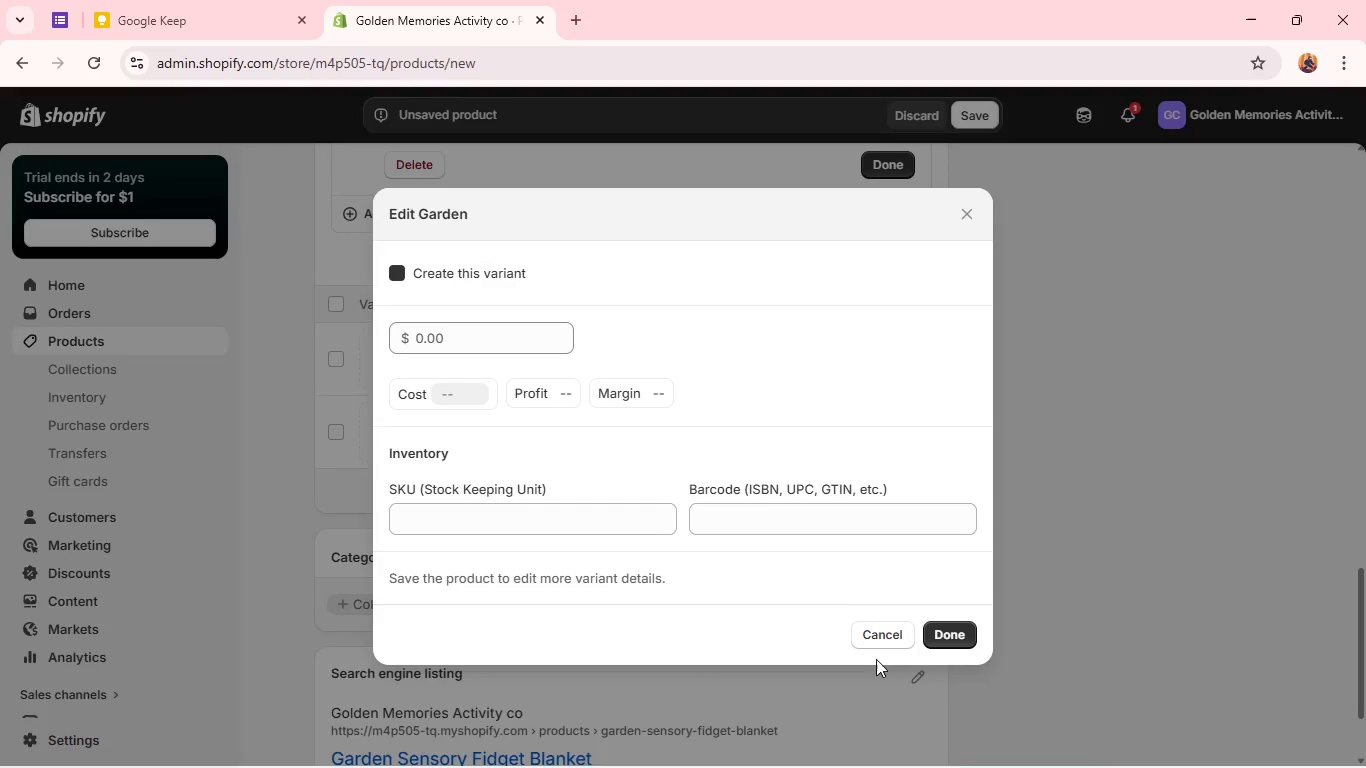 
left_click([884, 635])
 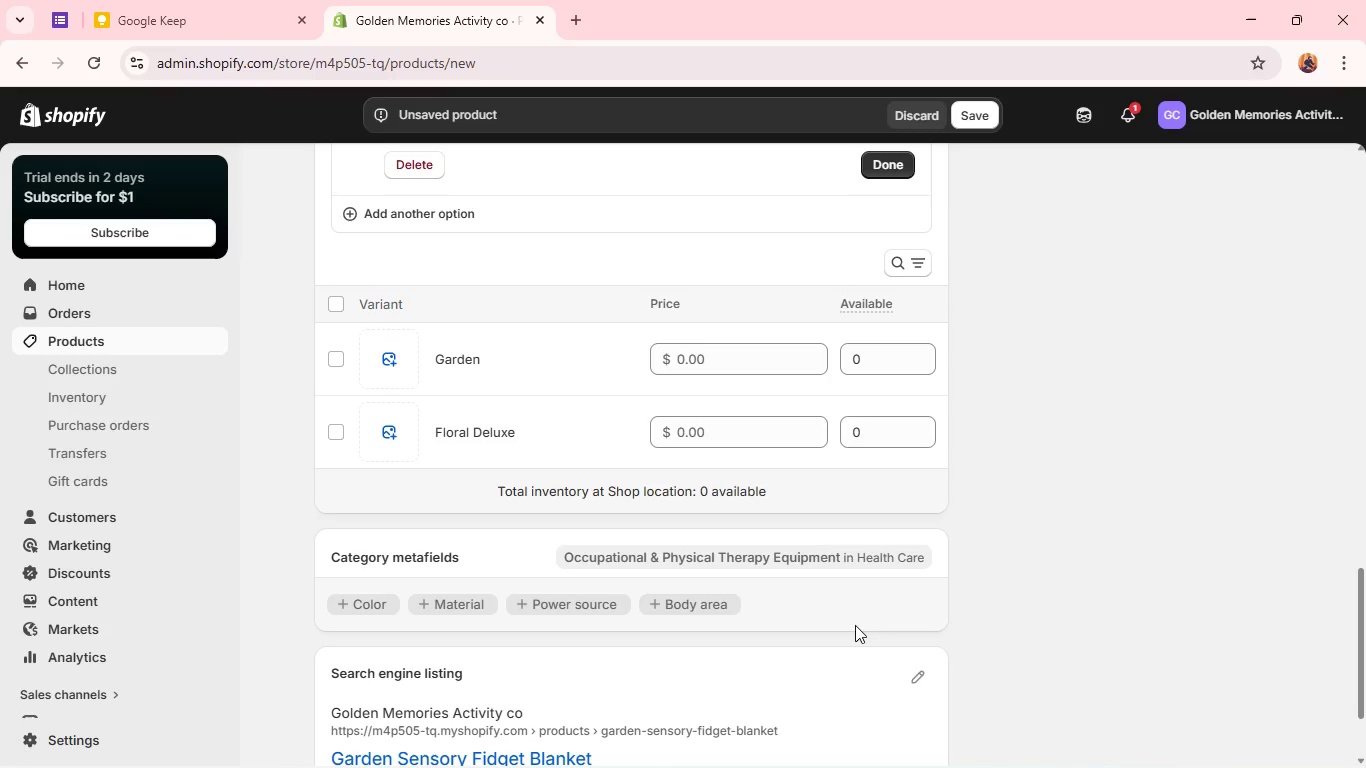 
scroll: coordinate [812, 519], scroll_direction: up, amount: 3.0
 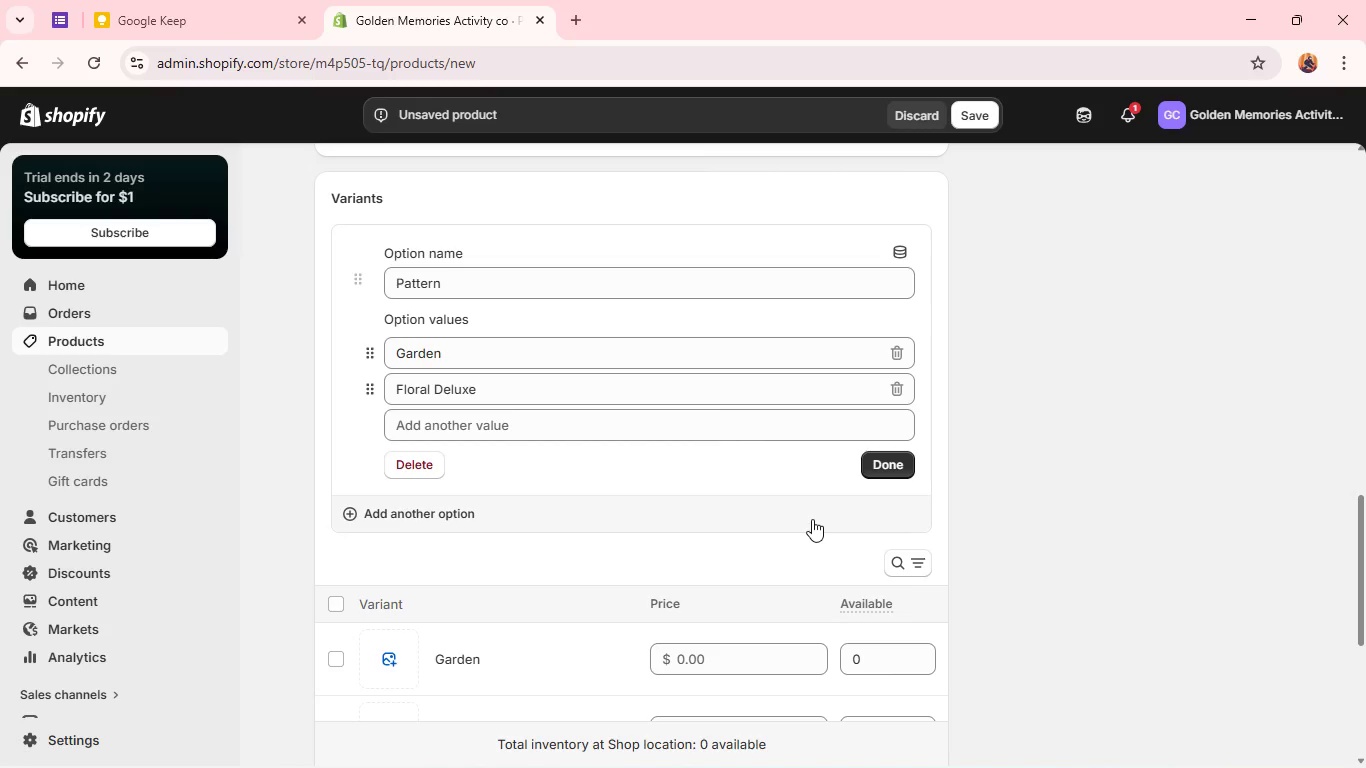 
scroll: coordinate [812, 519], scroll_direction: down, amount: 2.0
 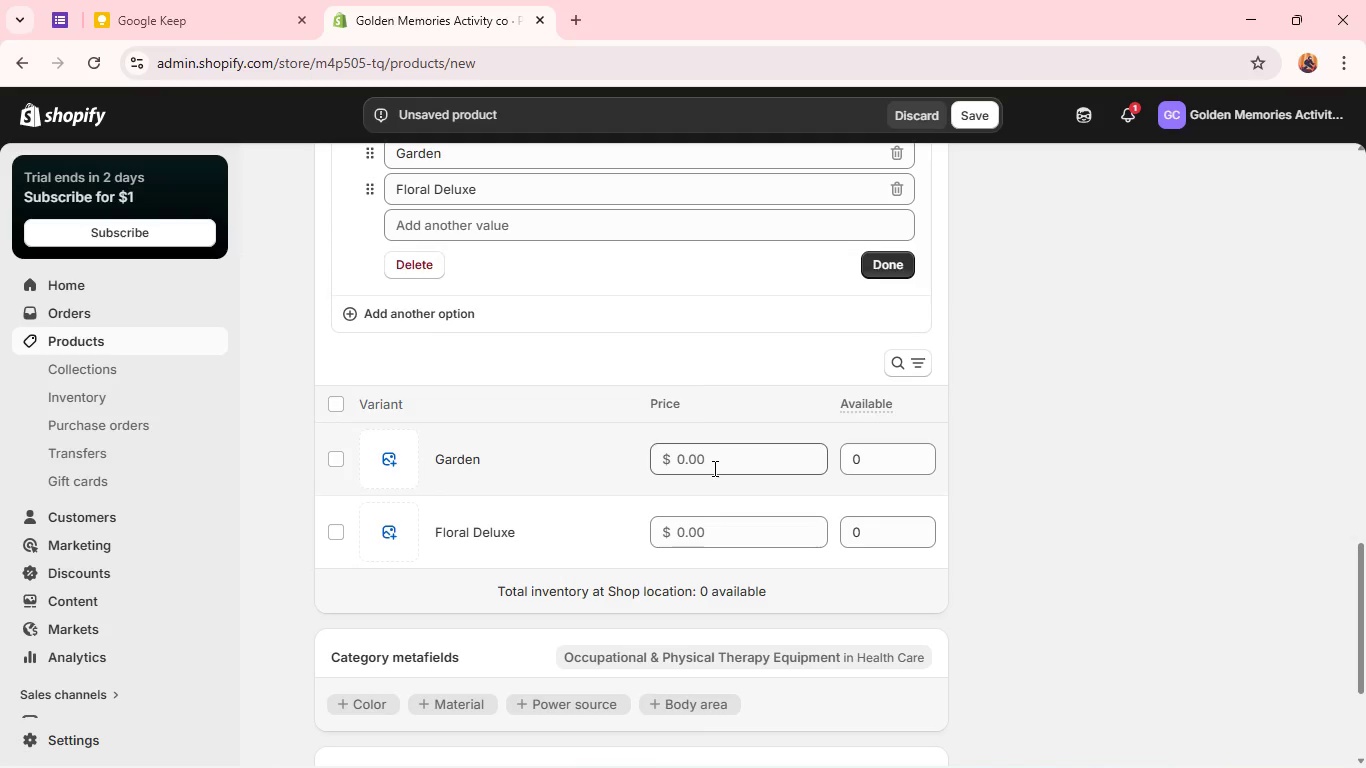 
double_click([713, 468])
 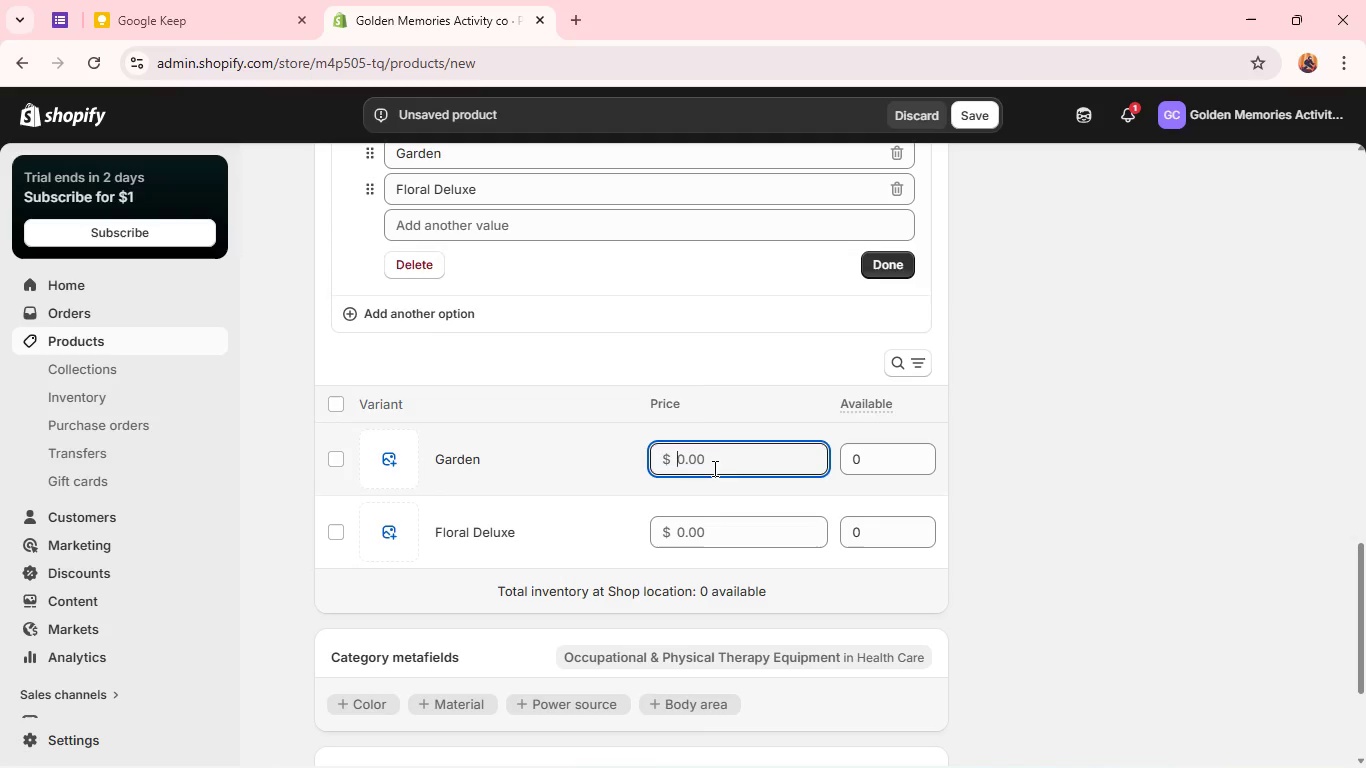 
type(45)
 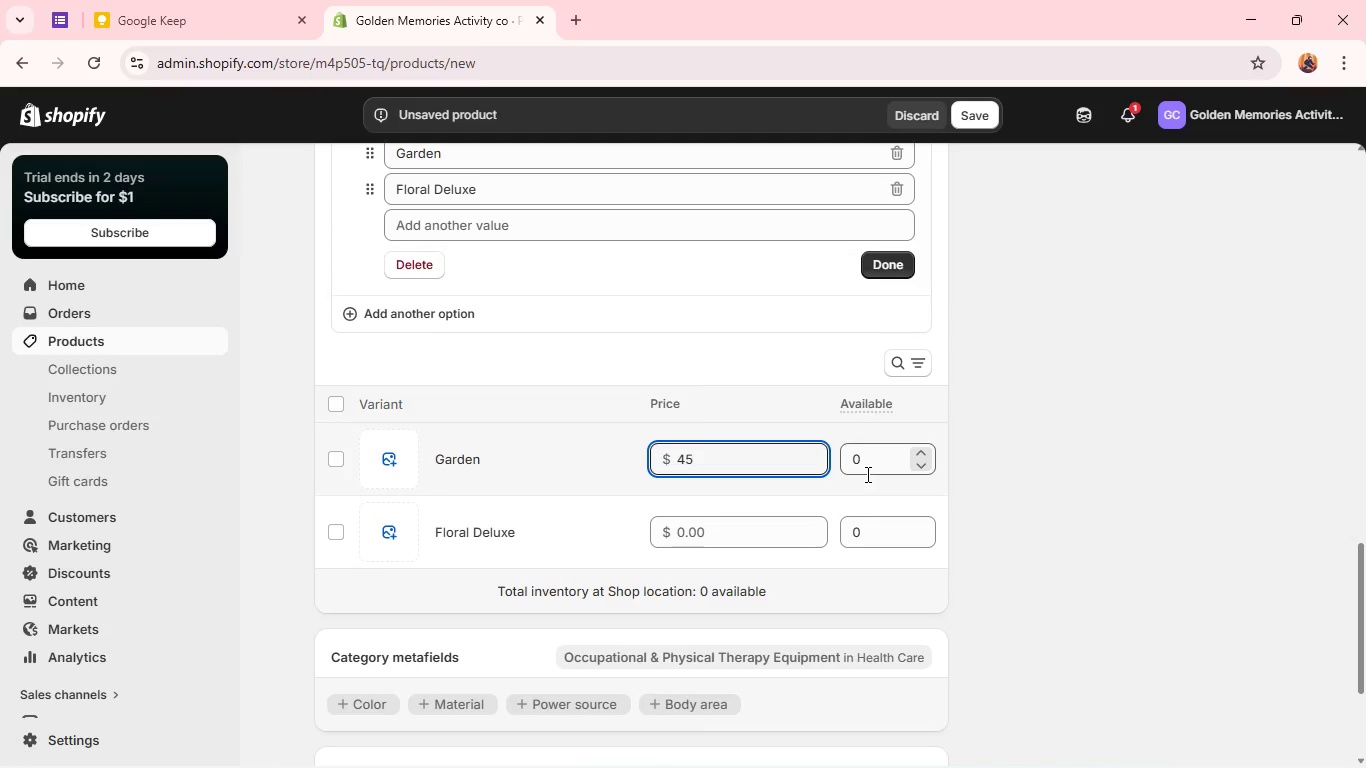 
left_click([866, 474])
 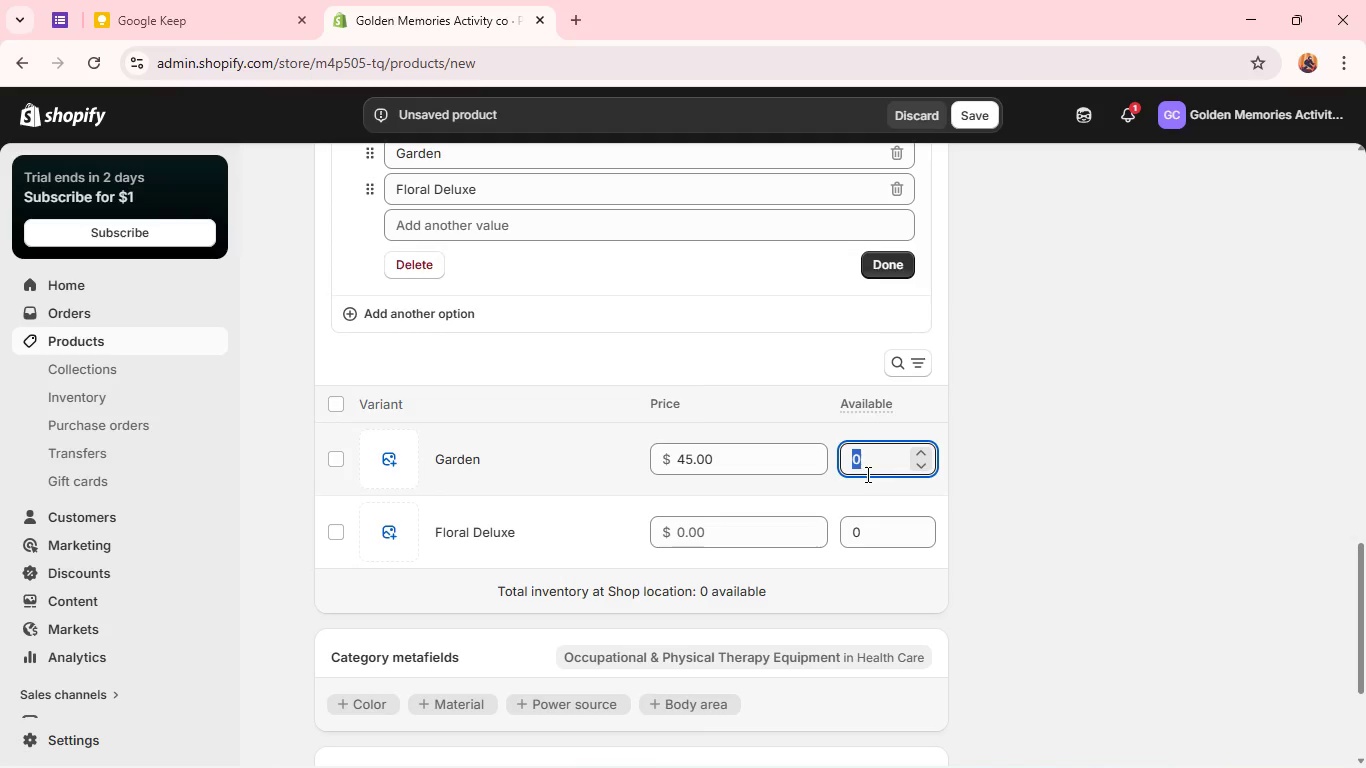 
type(50)
 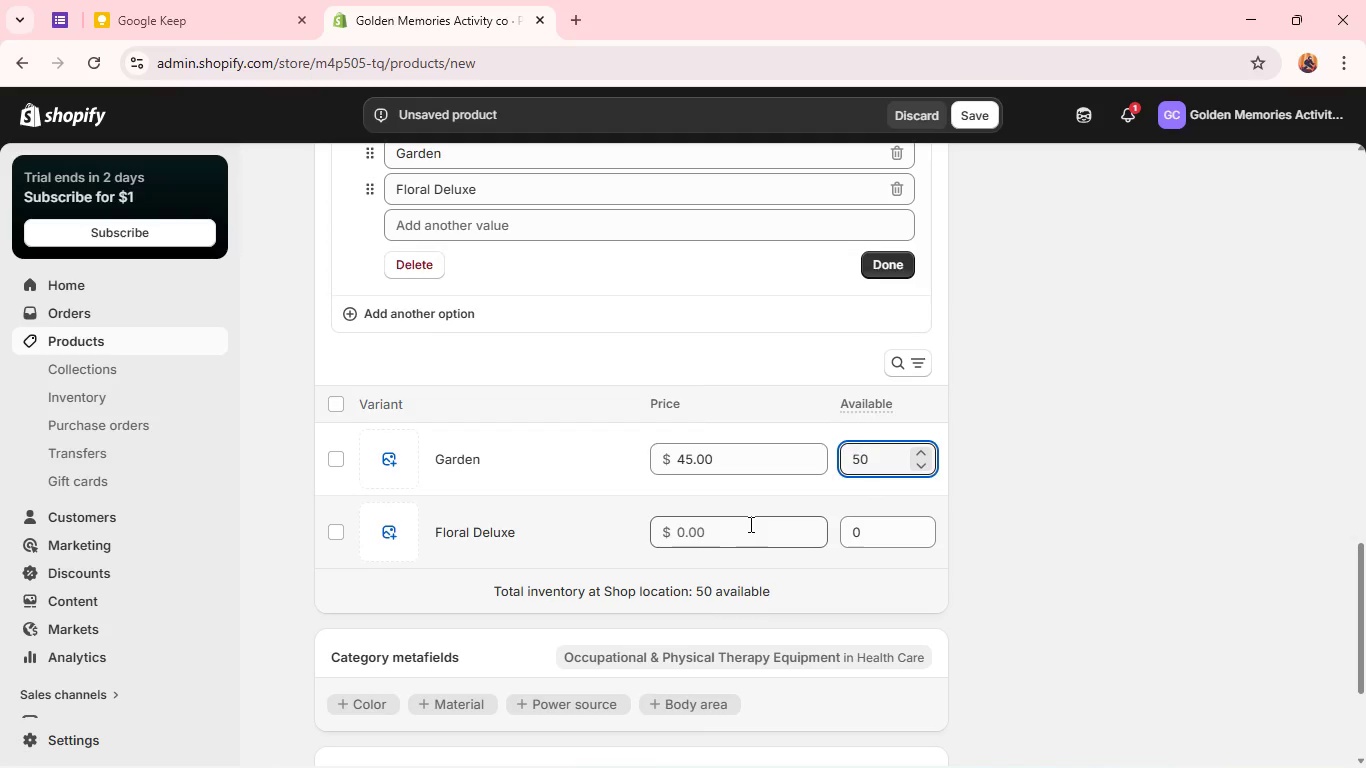 
left_click([749, 524])
 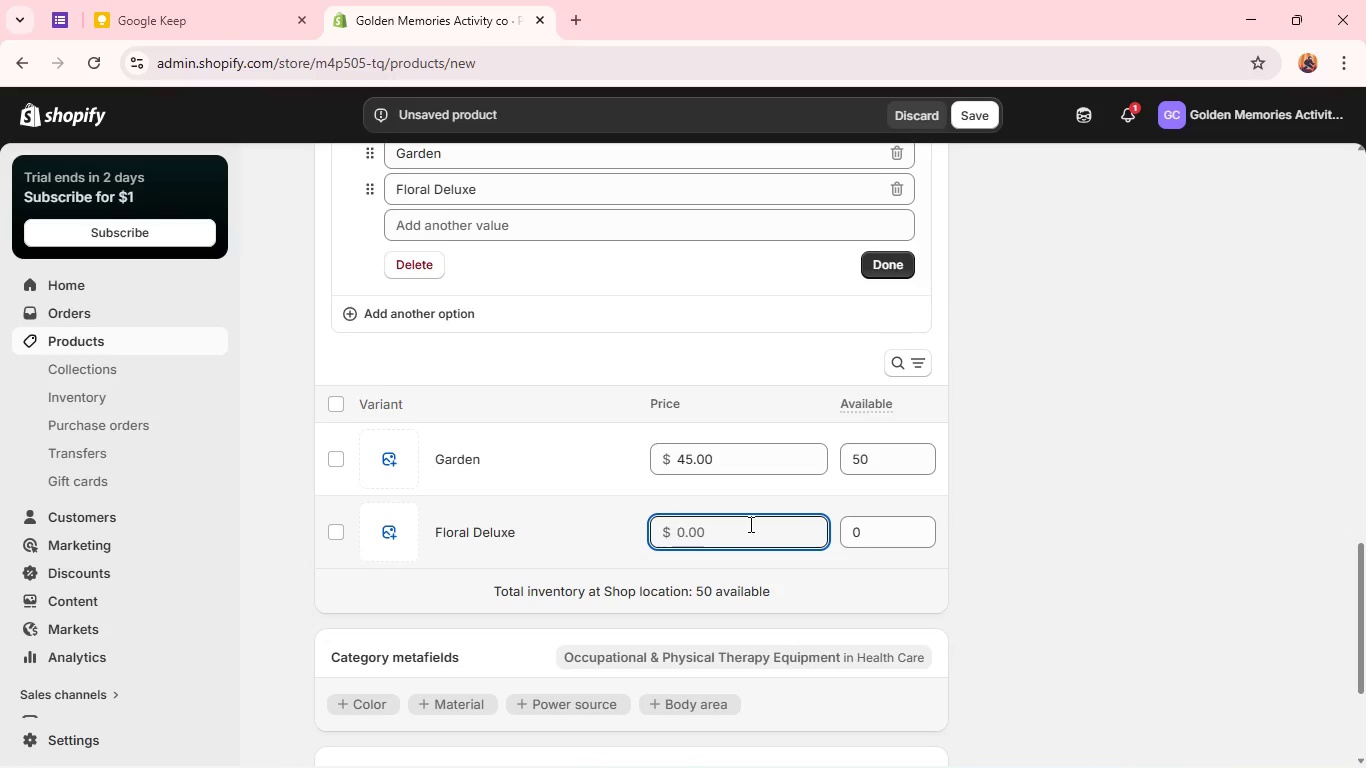 
type(55)
 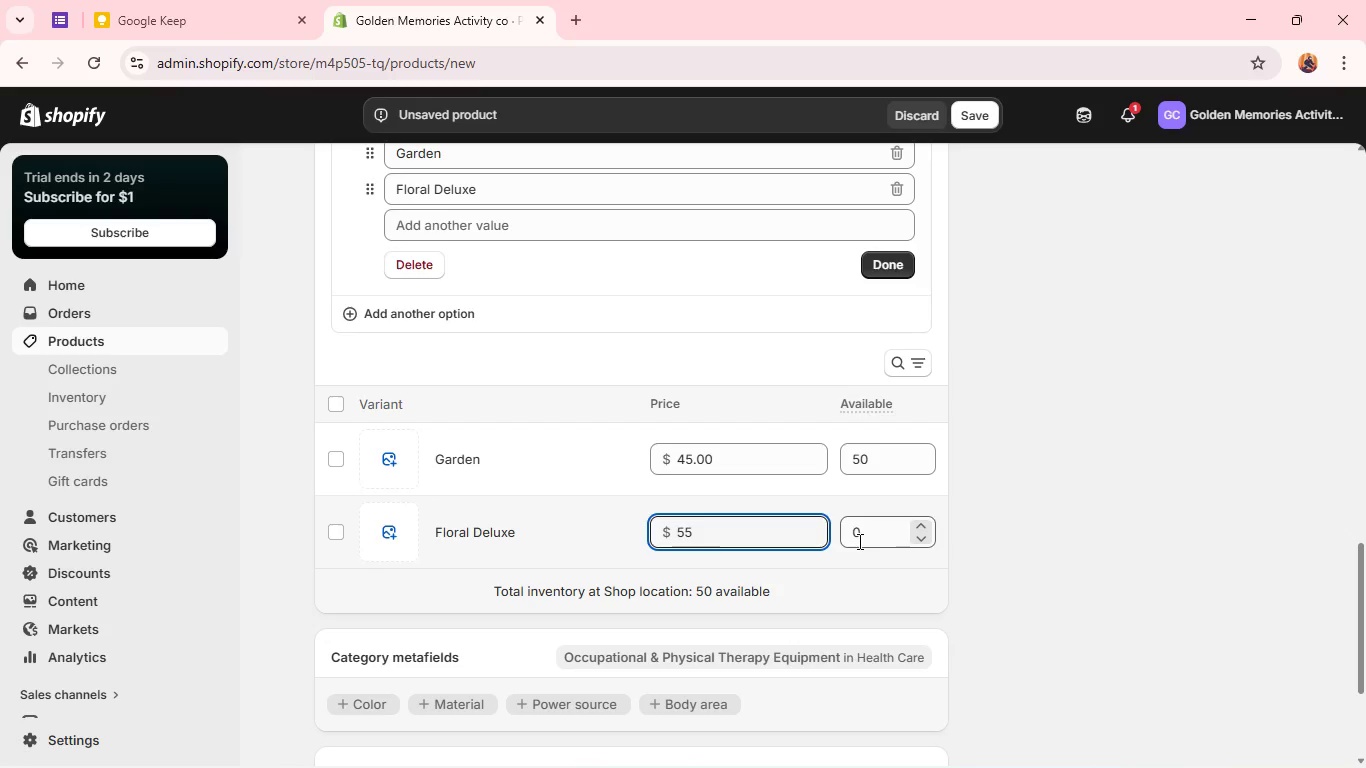 
left_click([858, 541])
 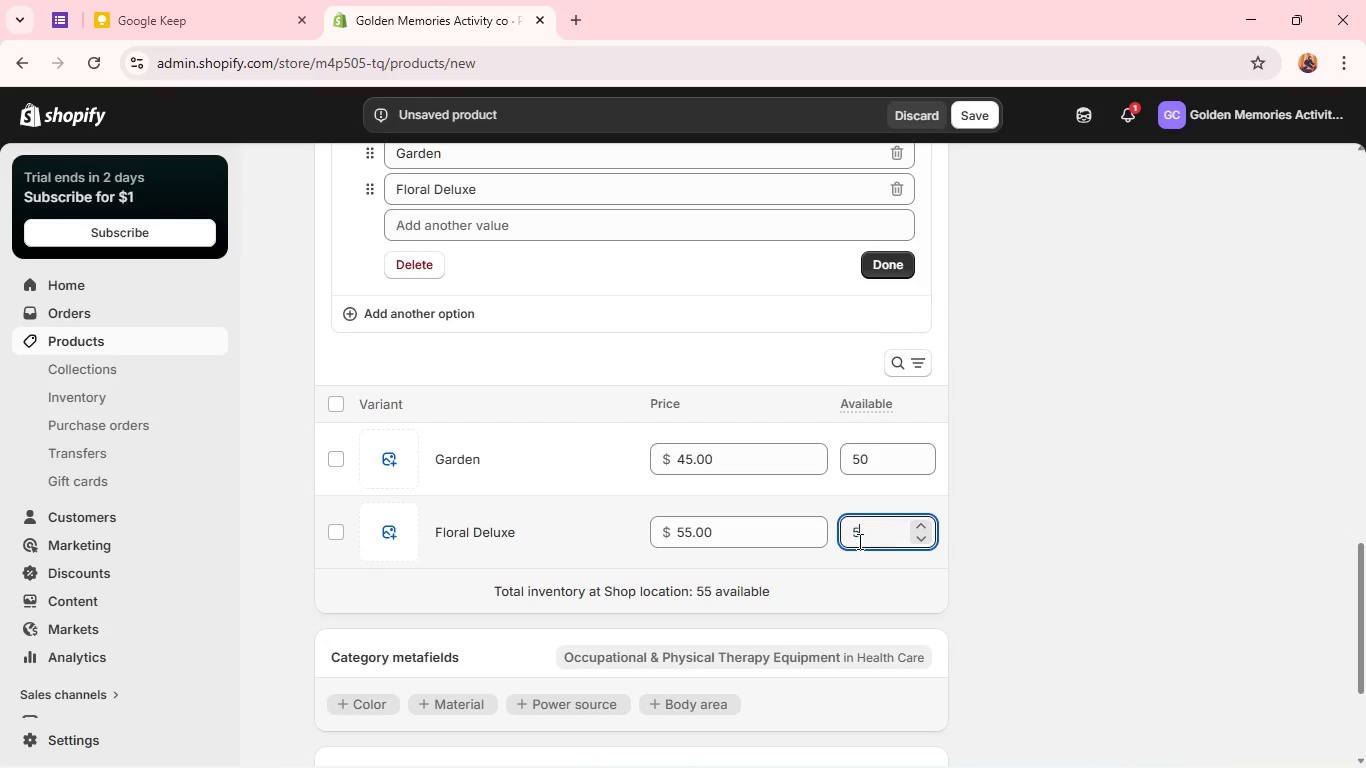 
type(50)
 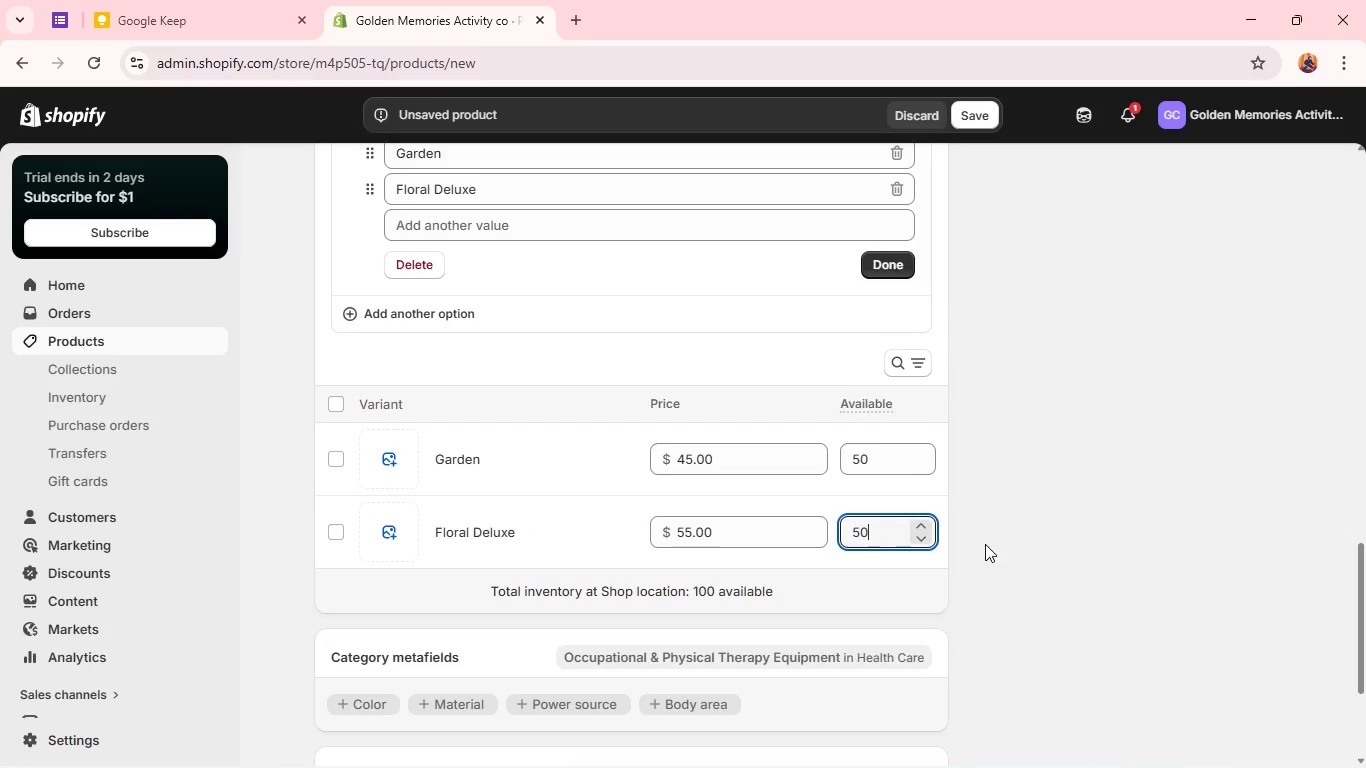 
left_click([985, 544])
 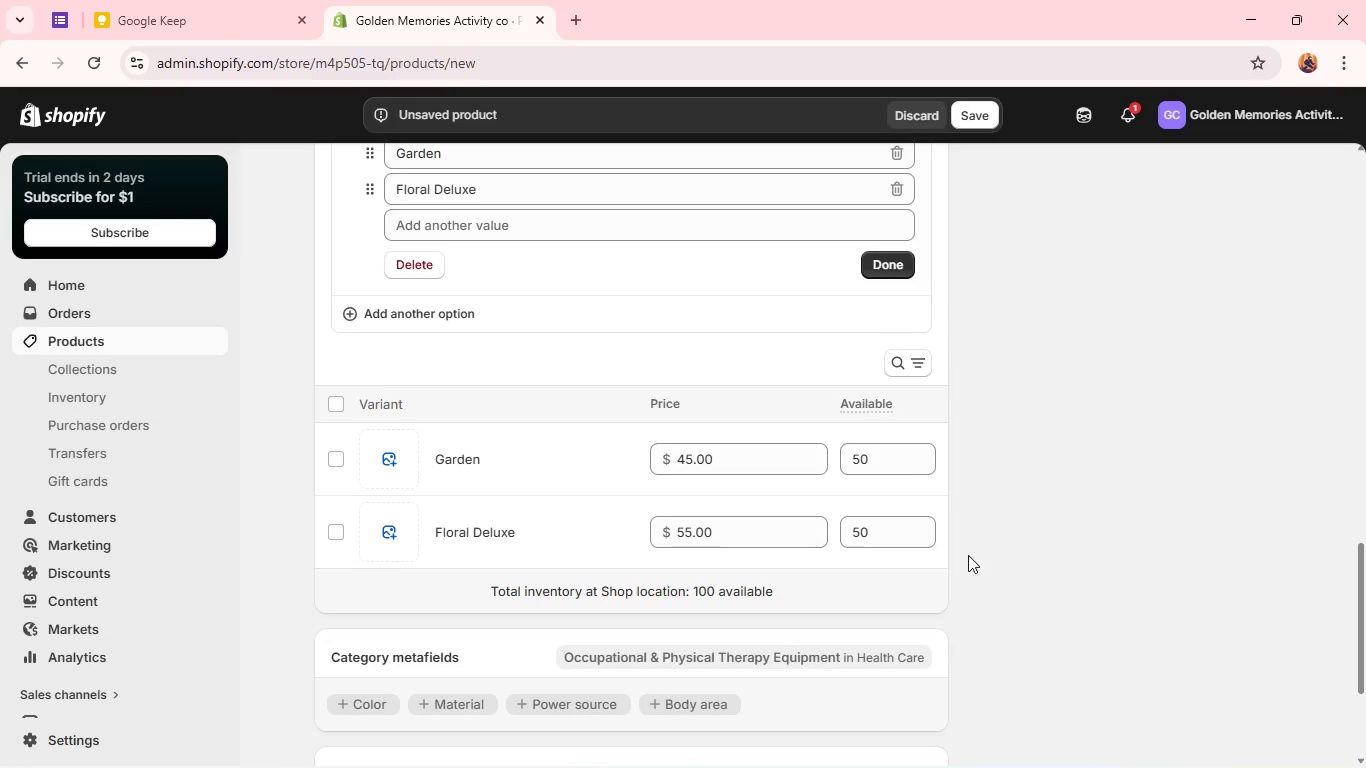 
scroll: coordinate [601, 562], scroll_direction: down, amount: 3.0
 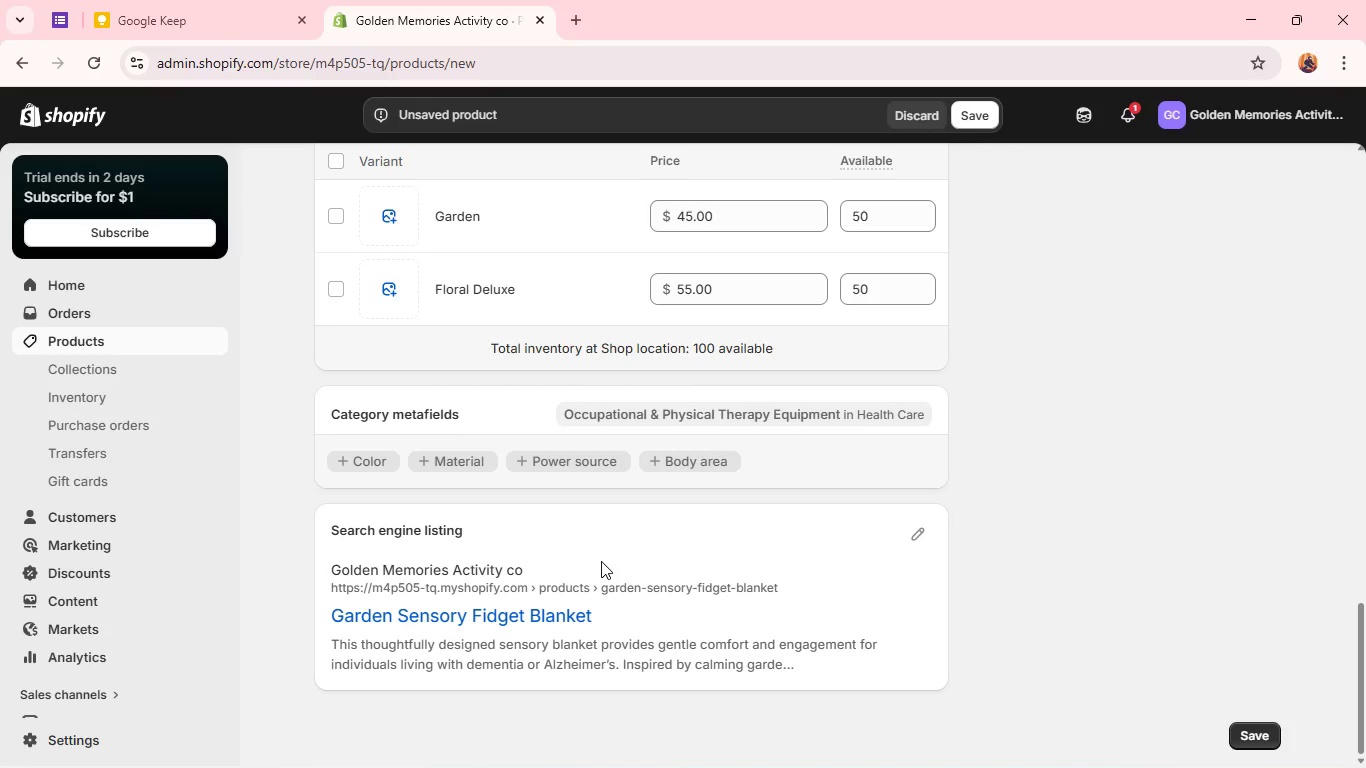 
wait(6.3)
 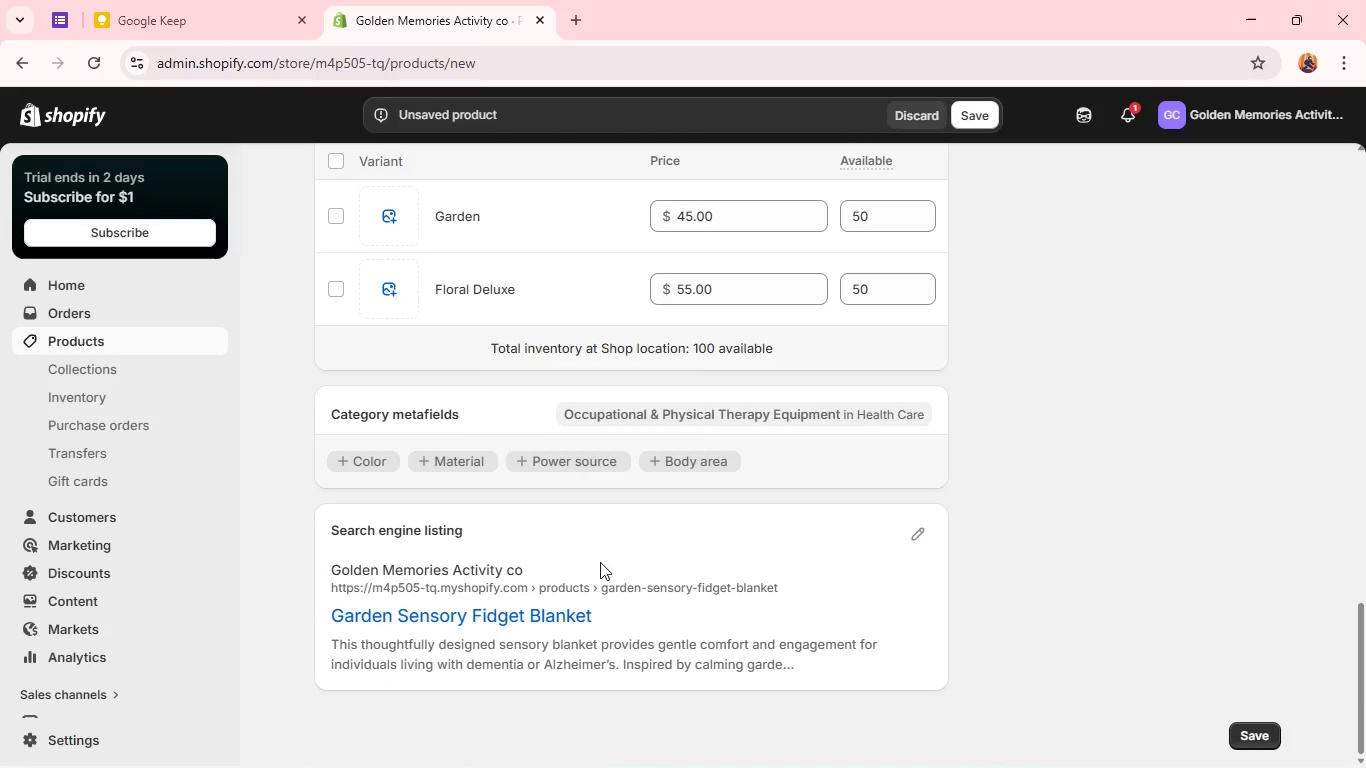 
left_click([928, 534])
 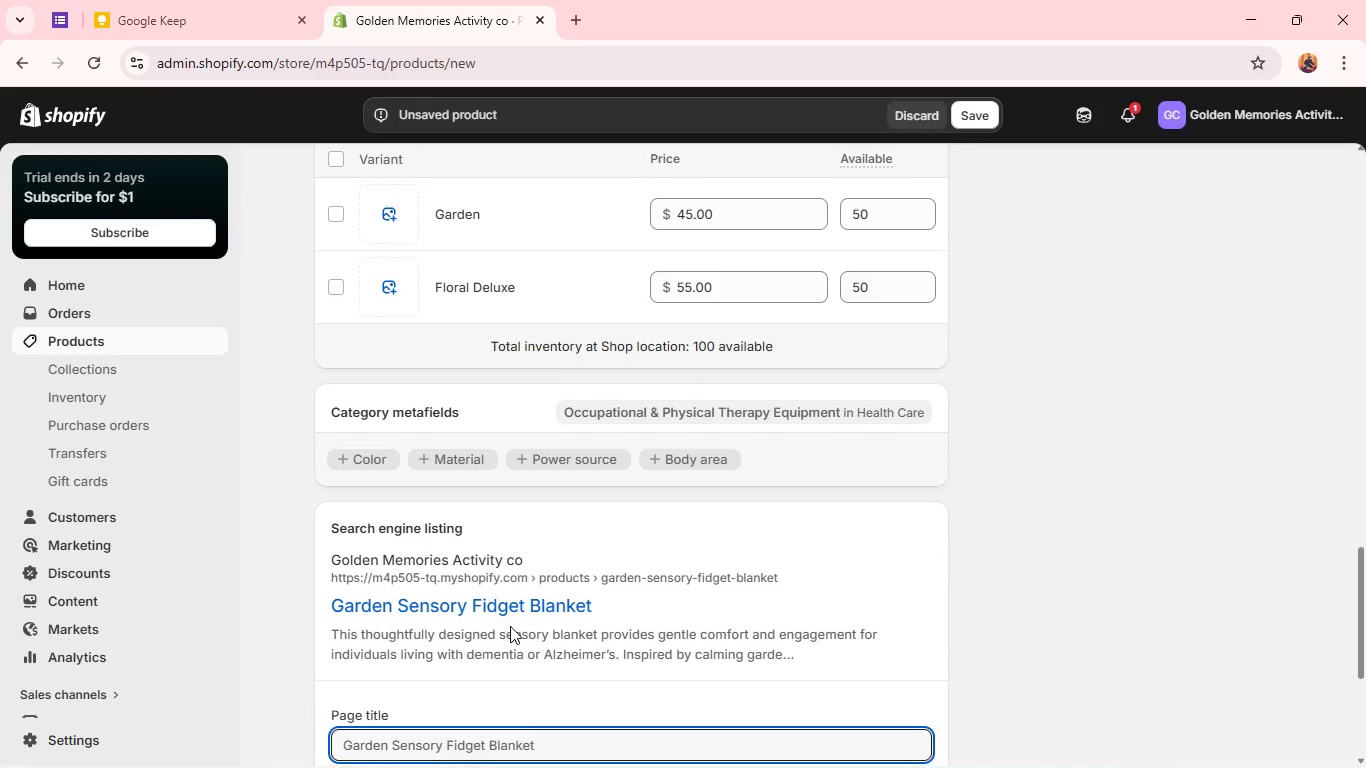 
scroll: coordinate [510, 626], scroll_direction: down, amount: 3.0
 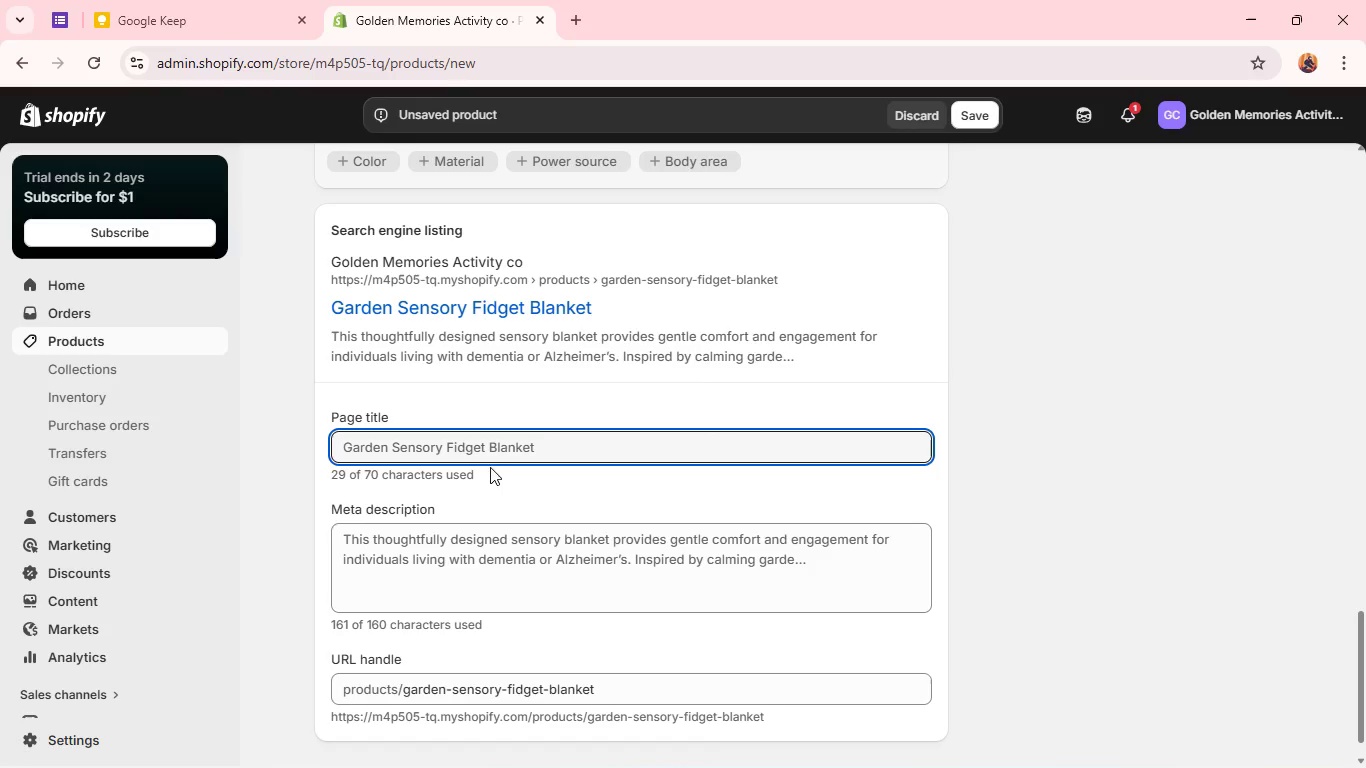 
wait(6.74)
 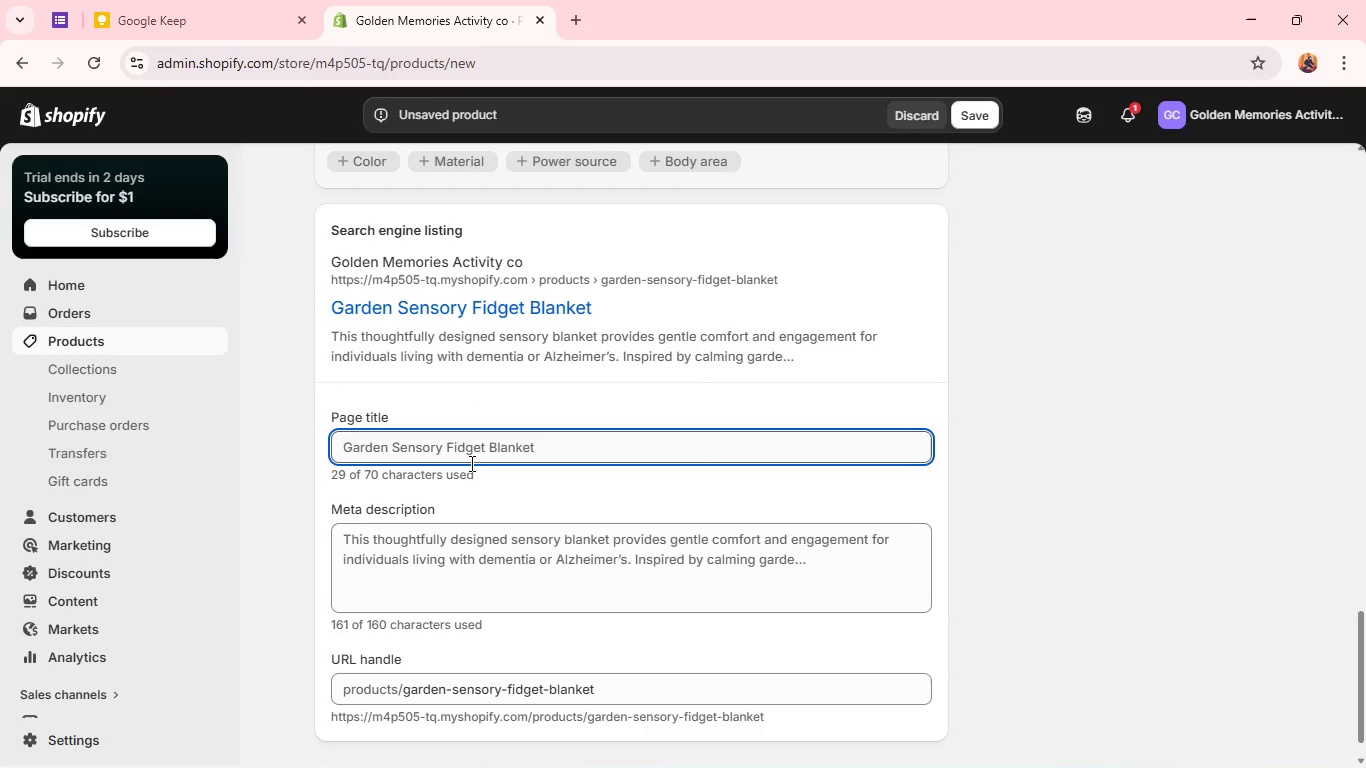 
double_click([629, 457])
 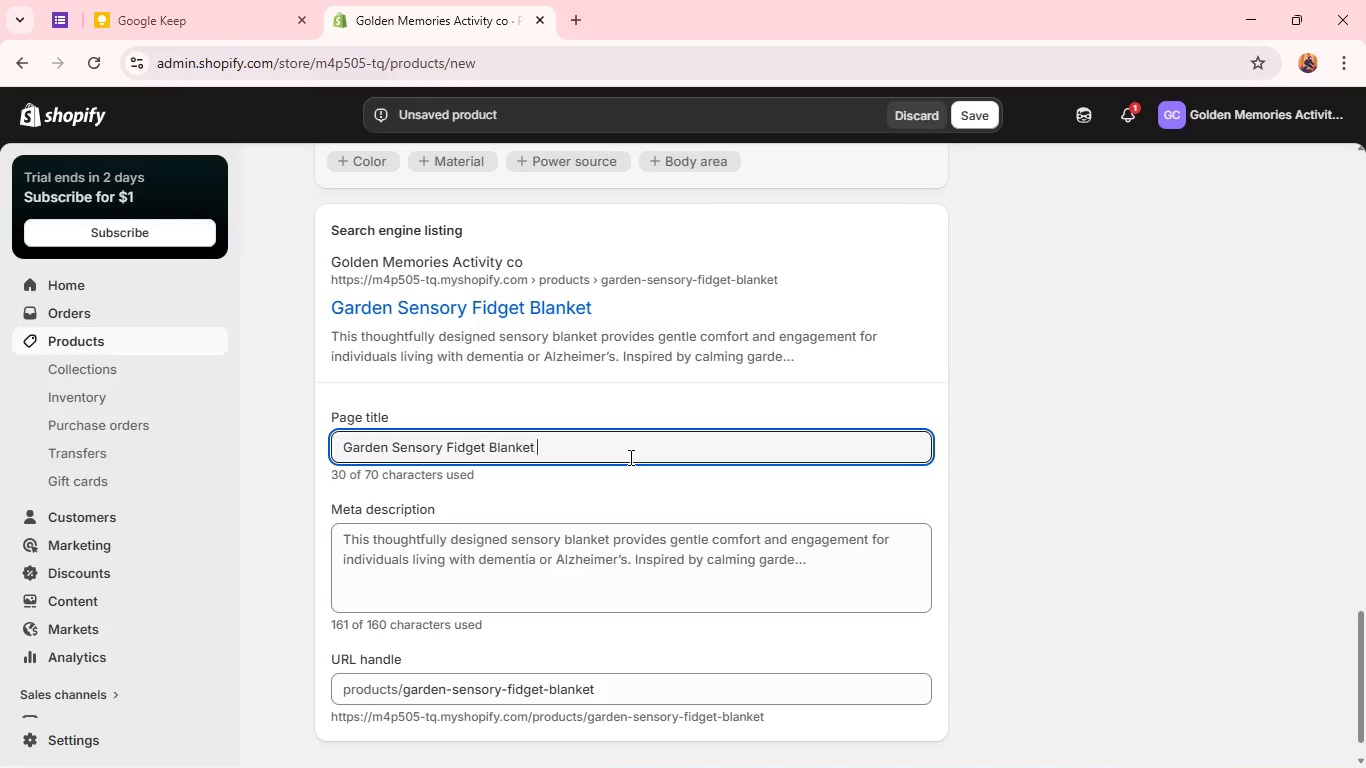 
type( for Demetis)
key(Backspace)
type(a care)
 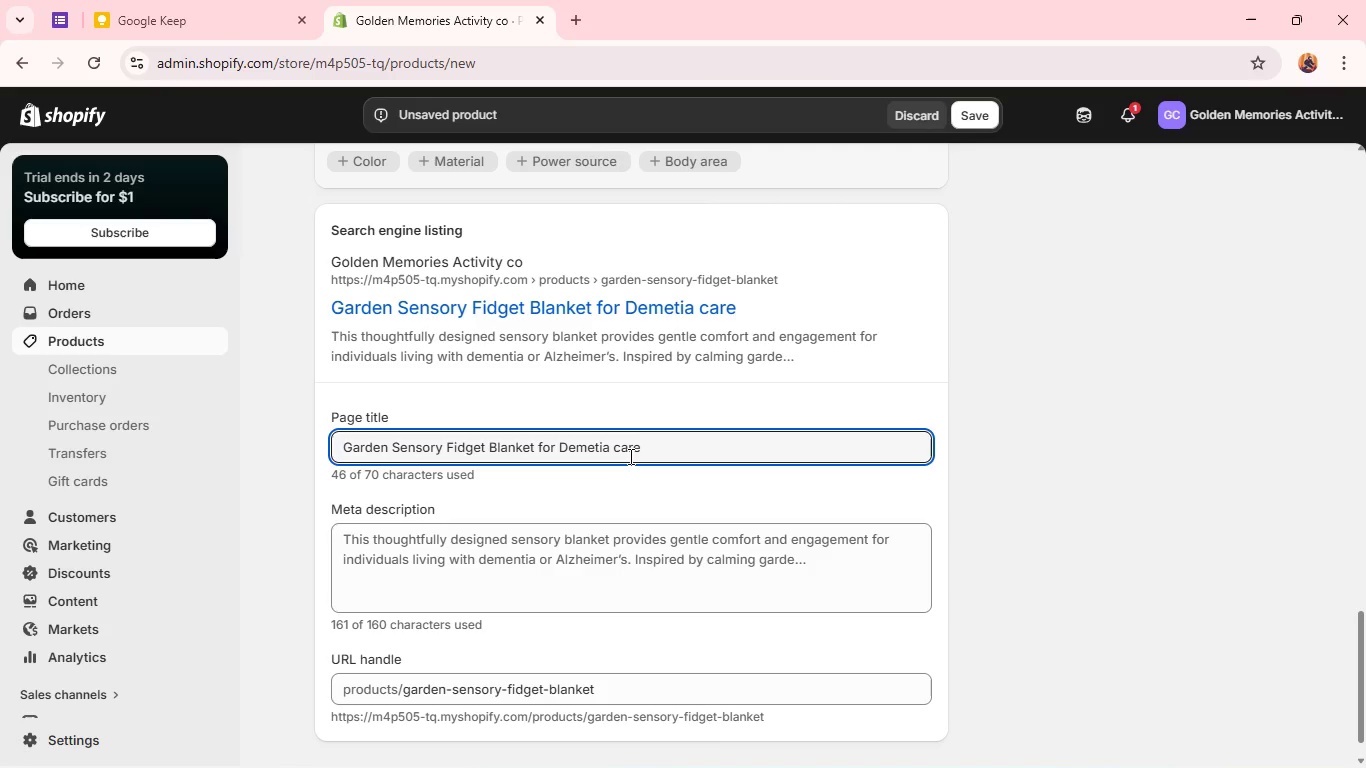 
double_click([592, 530])
 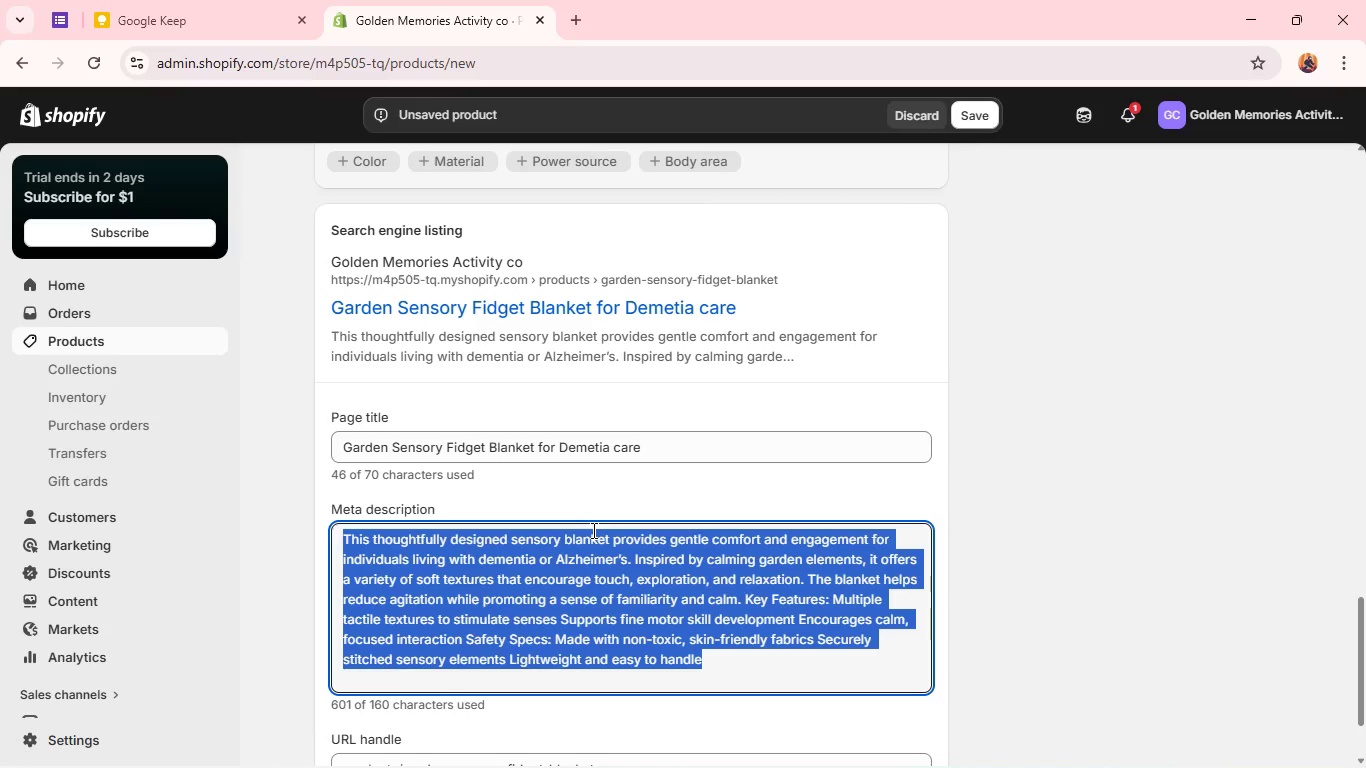 
triple_click([592, 530])
 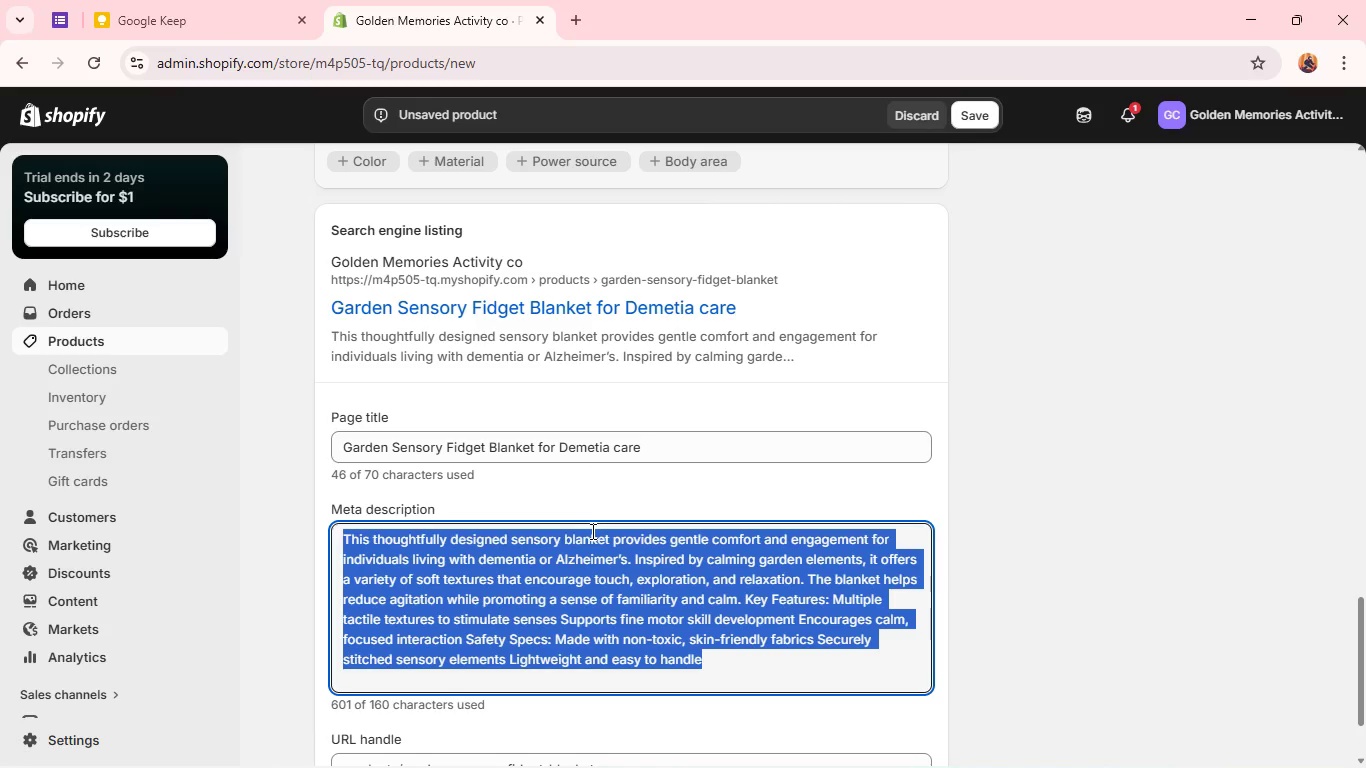 
type(Soft sensory blanket designed to reduce anxiety and improve motor skills for dementia patients. )
 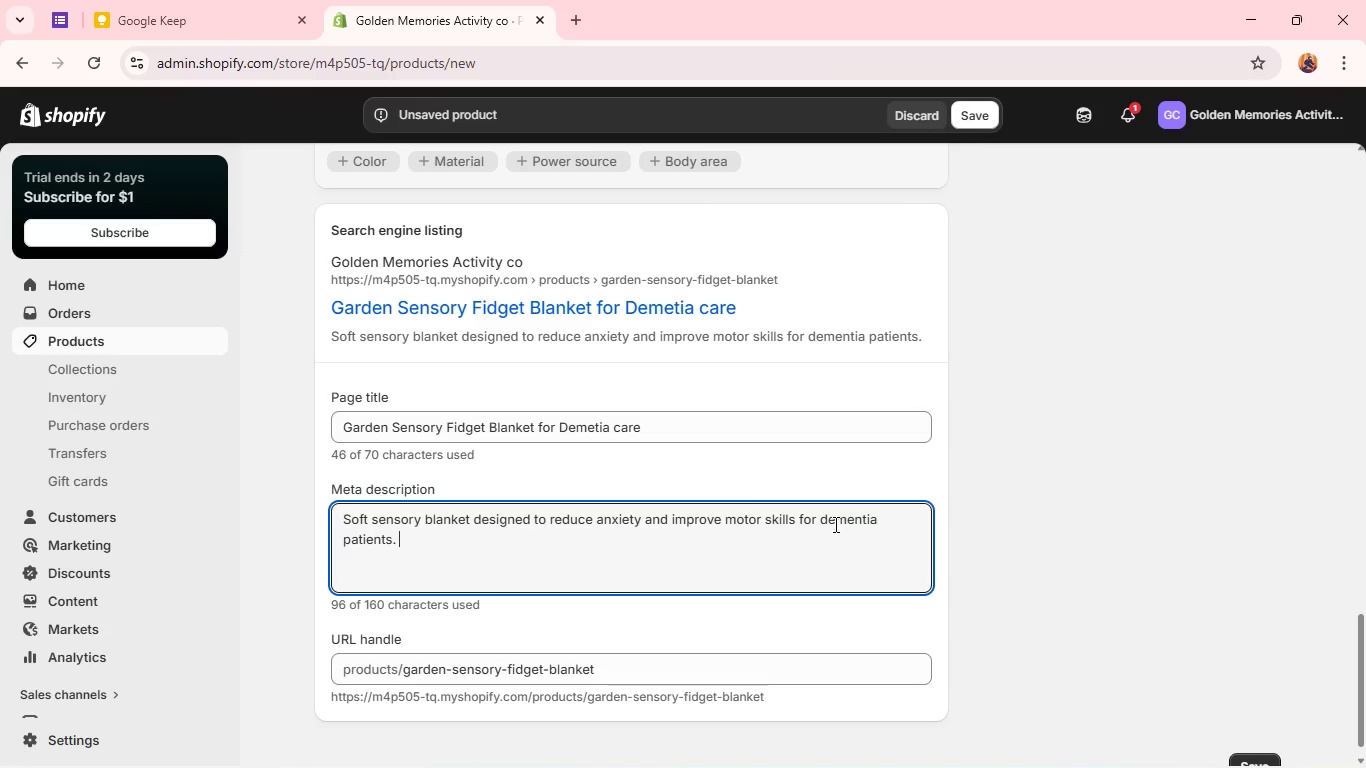 
wait(23.23)
 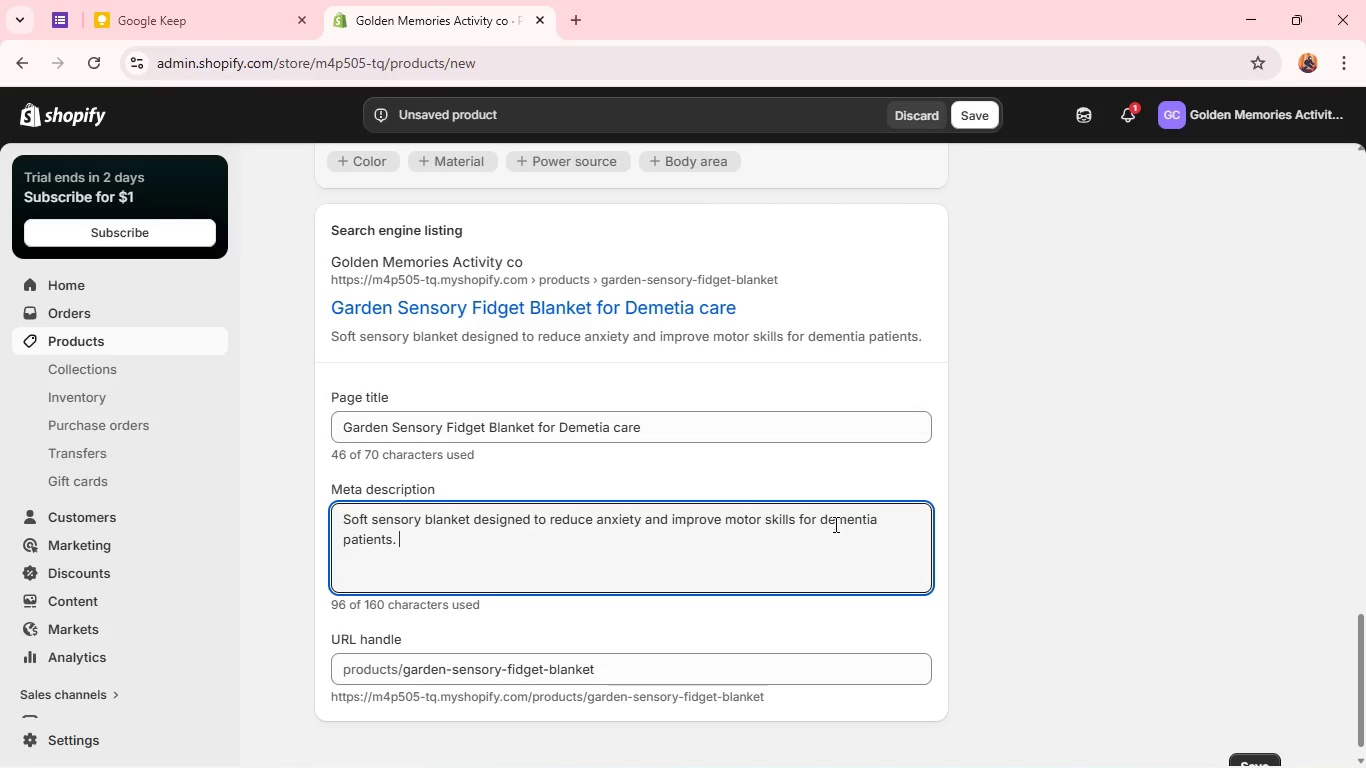 
scroll: coordinate [561, 529], scroll_direction: down, amount: 3.0
 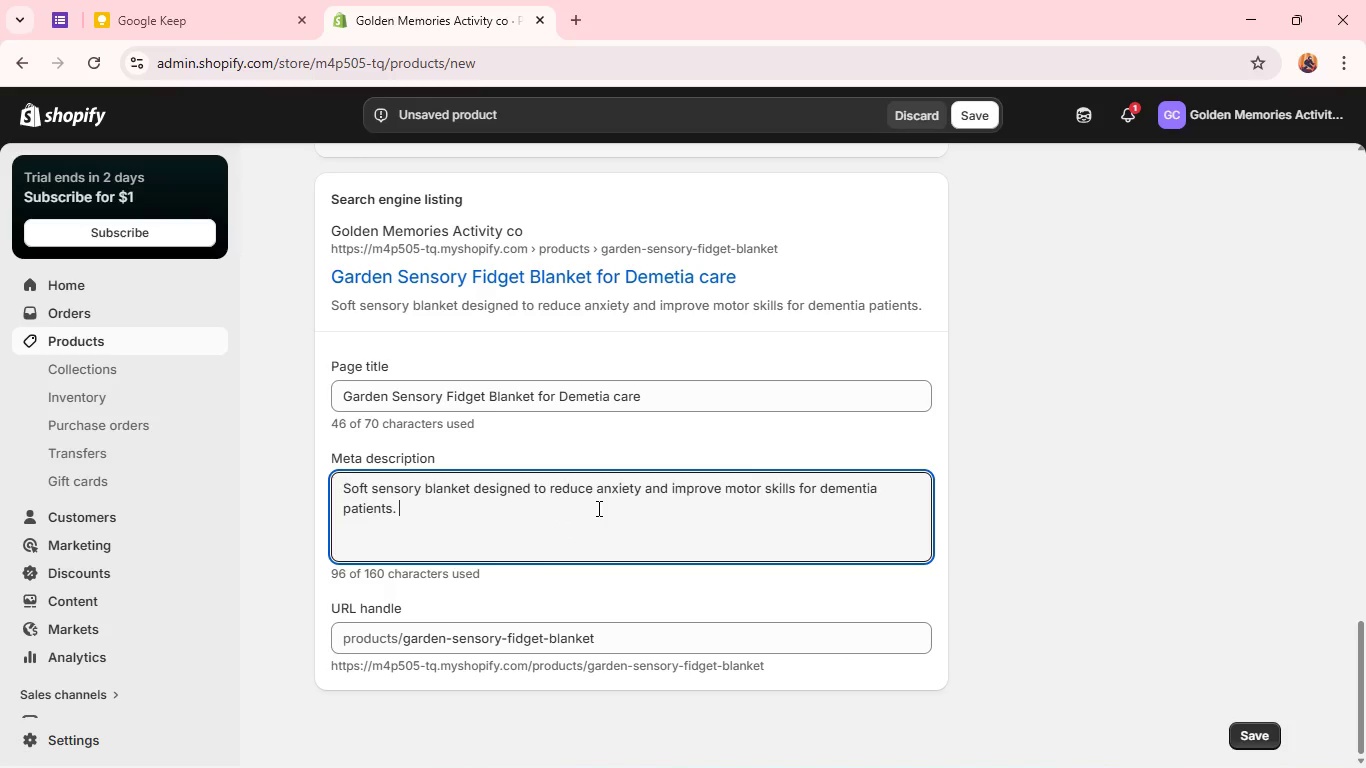 
wait(5.13)
 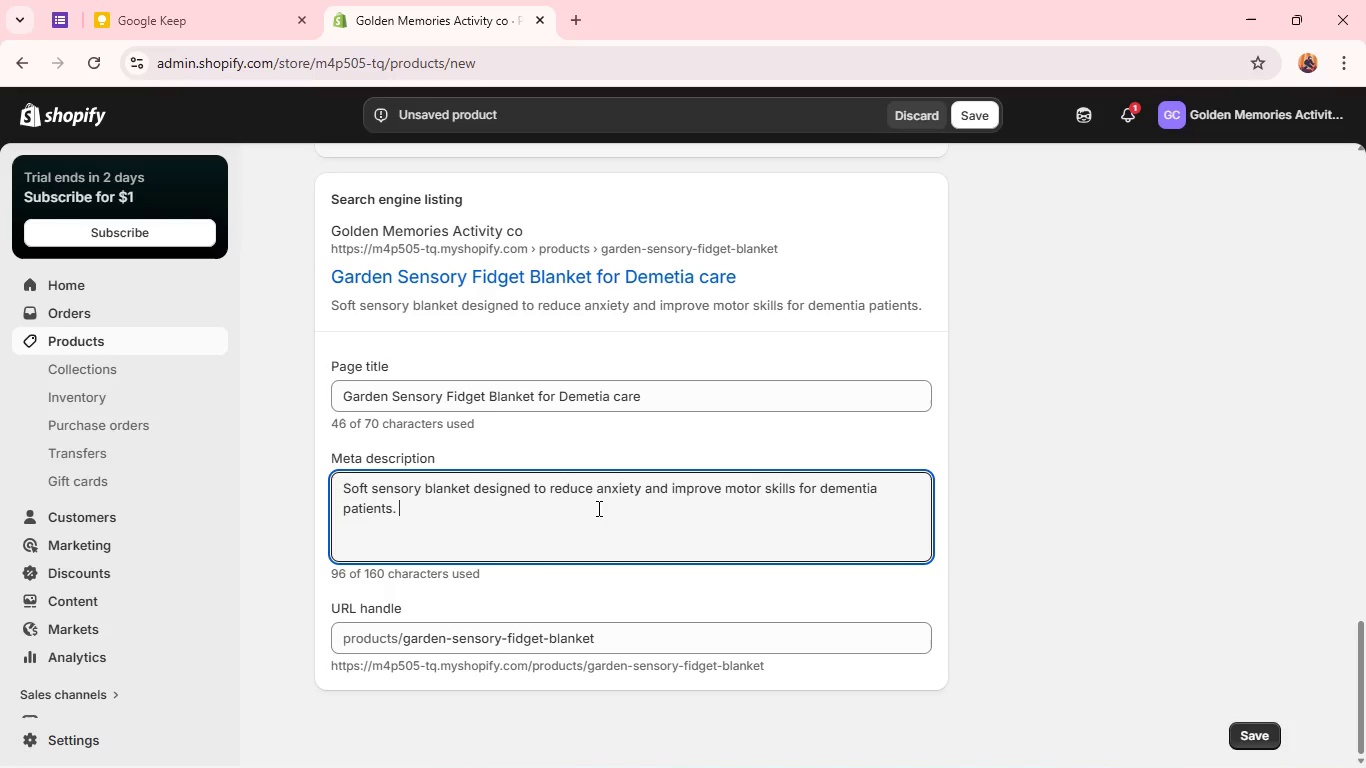 
scroll: coordinate [929, 408], scroll_direction: up, amount: 20.0
 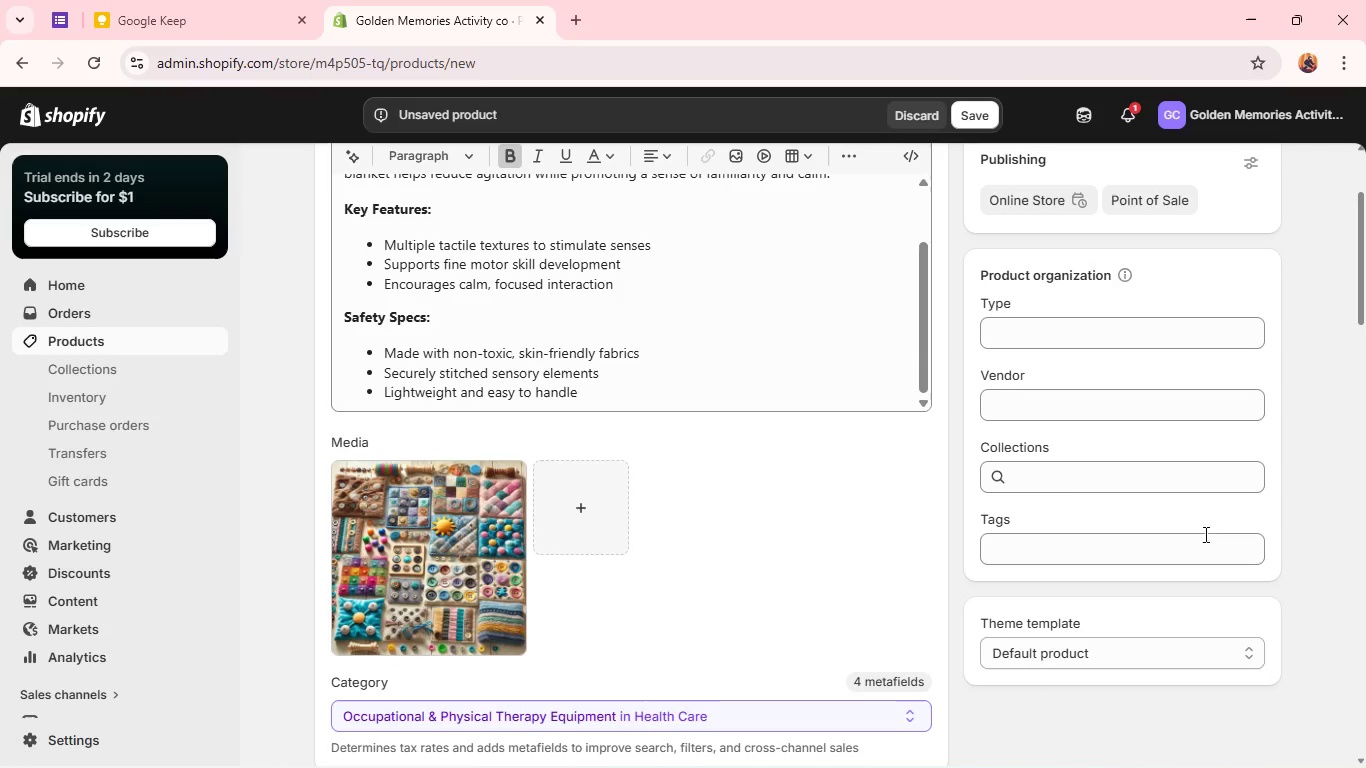 
left_click([1056, 480])
 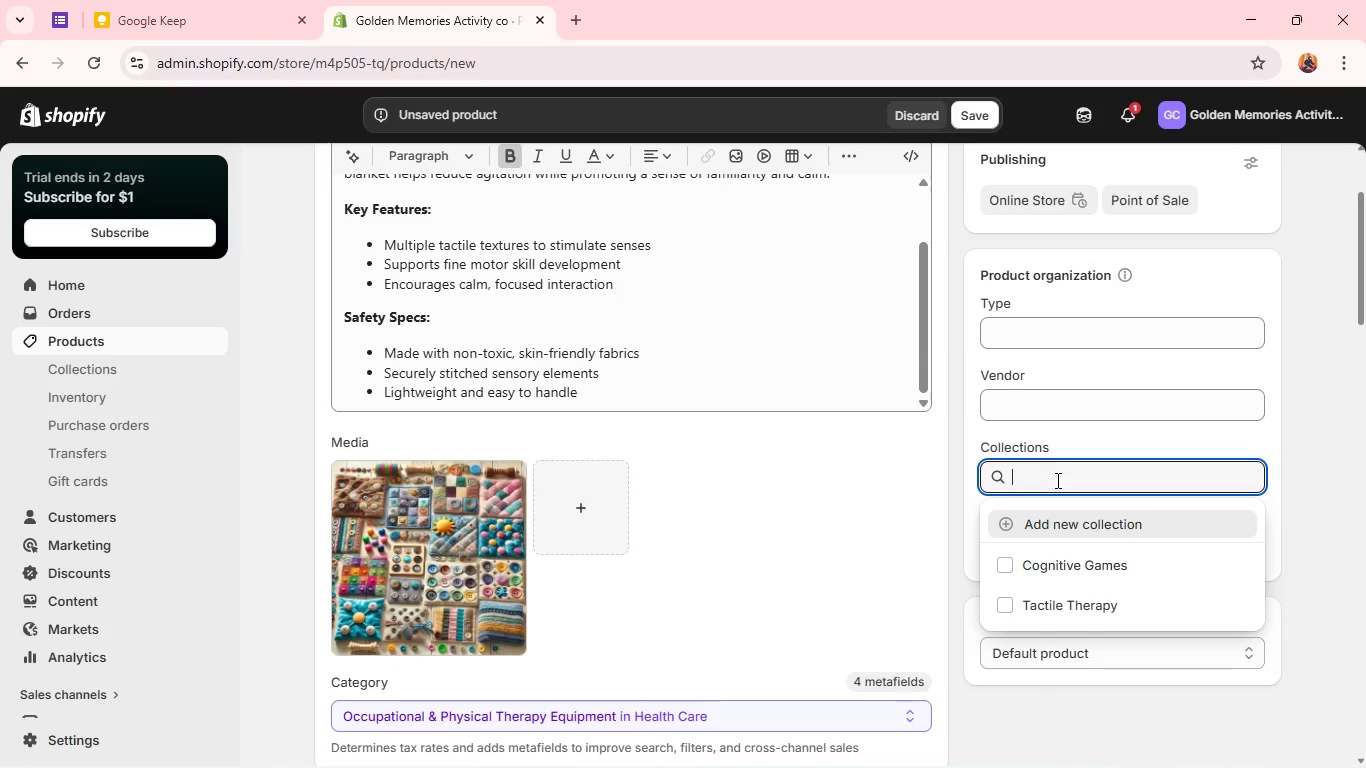 
wait(5.97)
 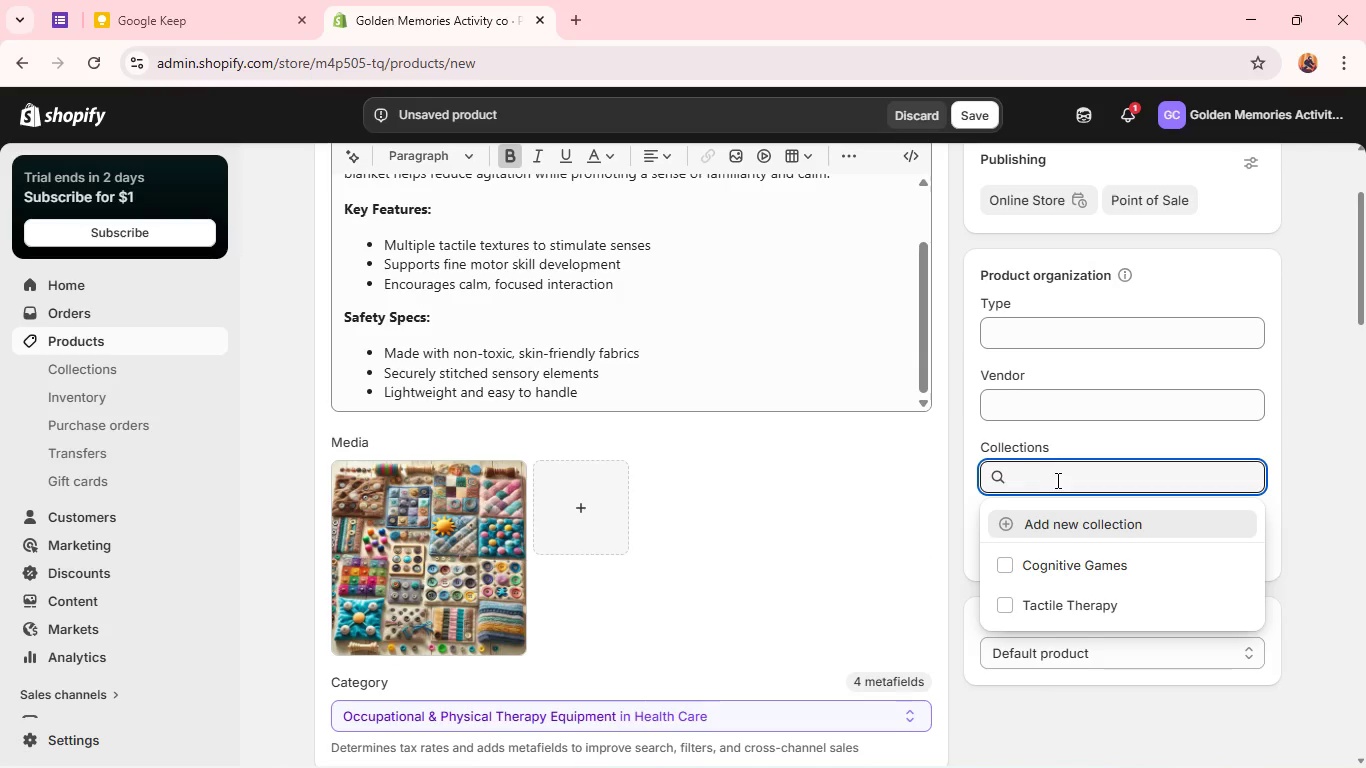 
left_click([1037, 604])
 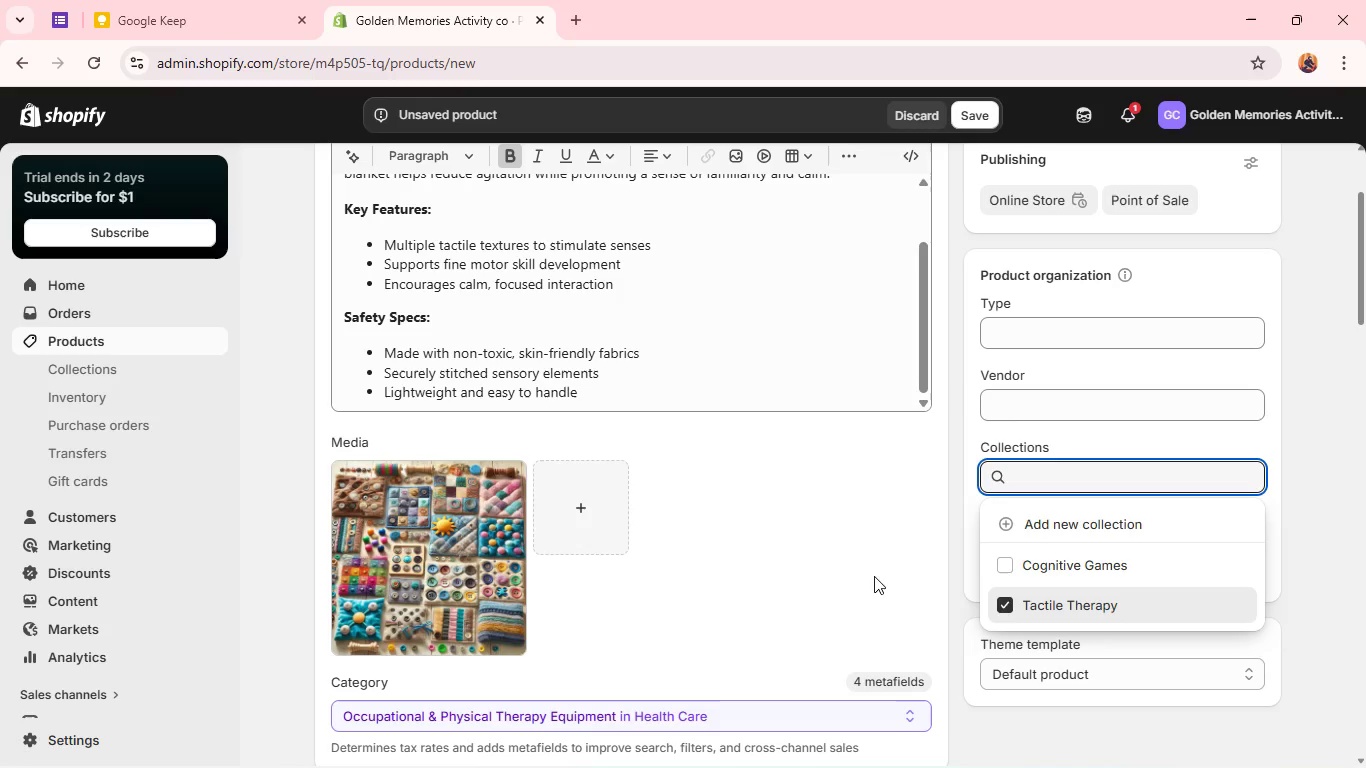 
left_click([874, 576])
 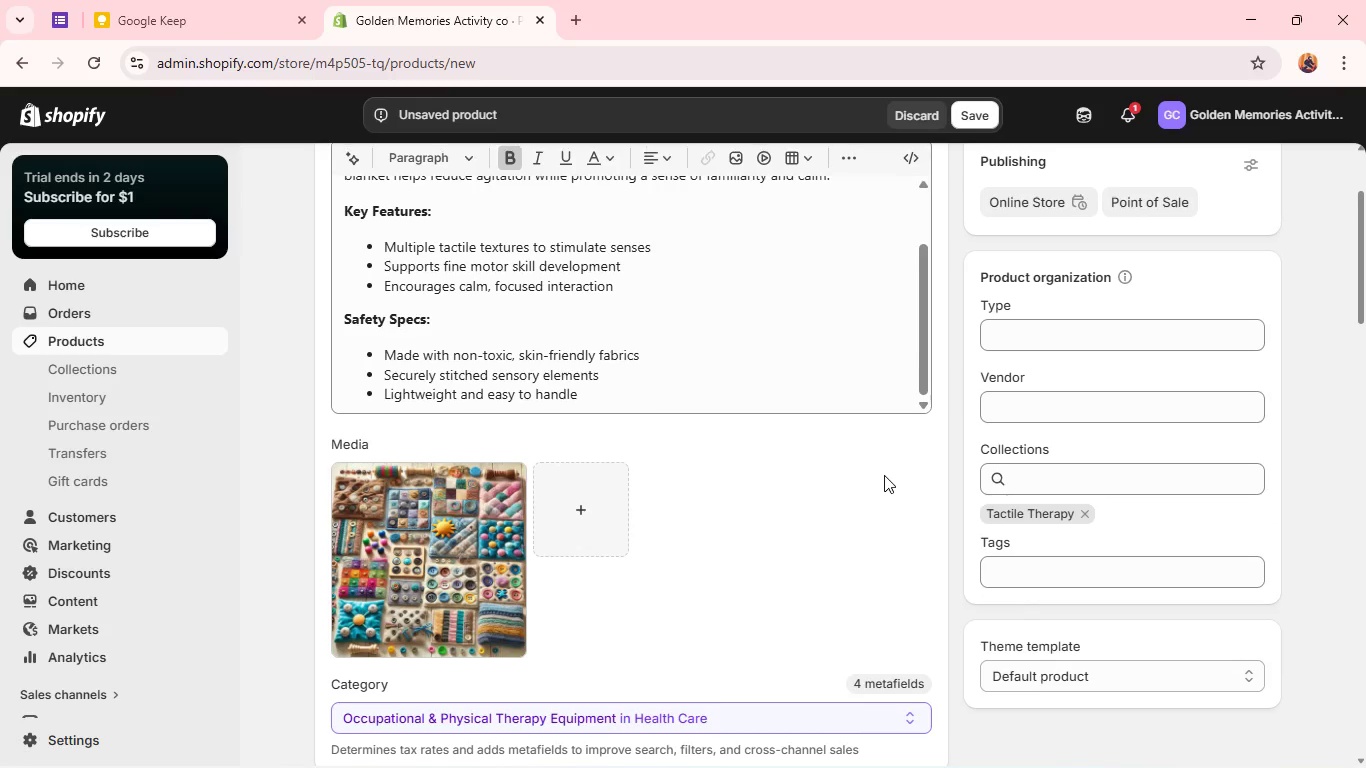 
scroll: coordinate [884, 475], scroll_direction: up, amount: 4.0
 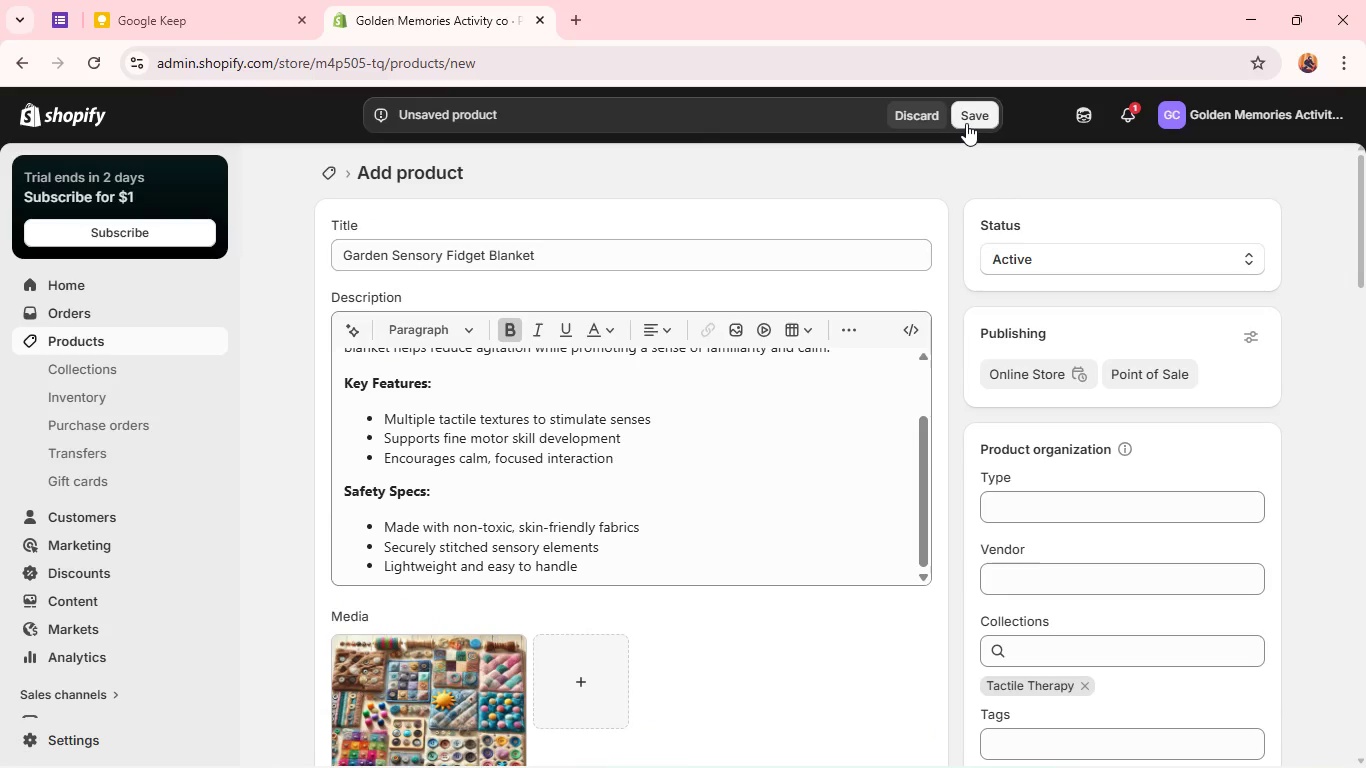 
left_click([966, 123])
 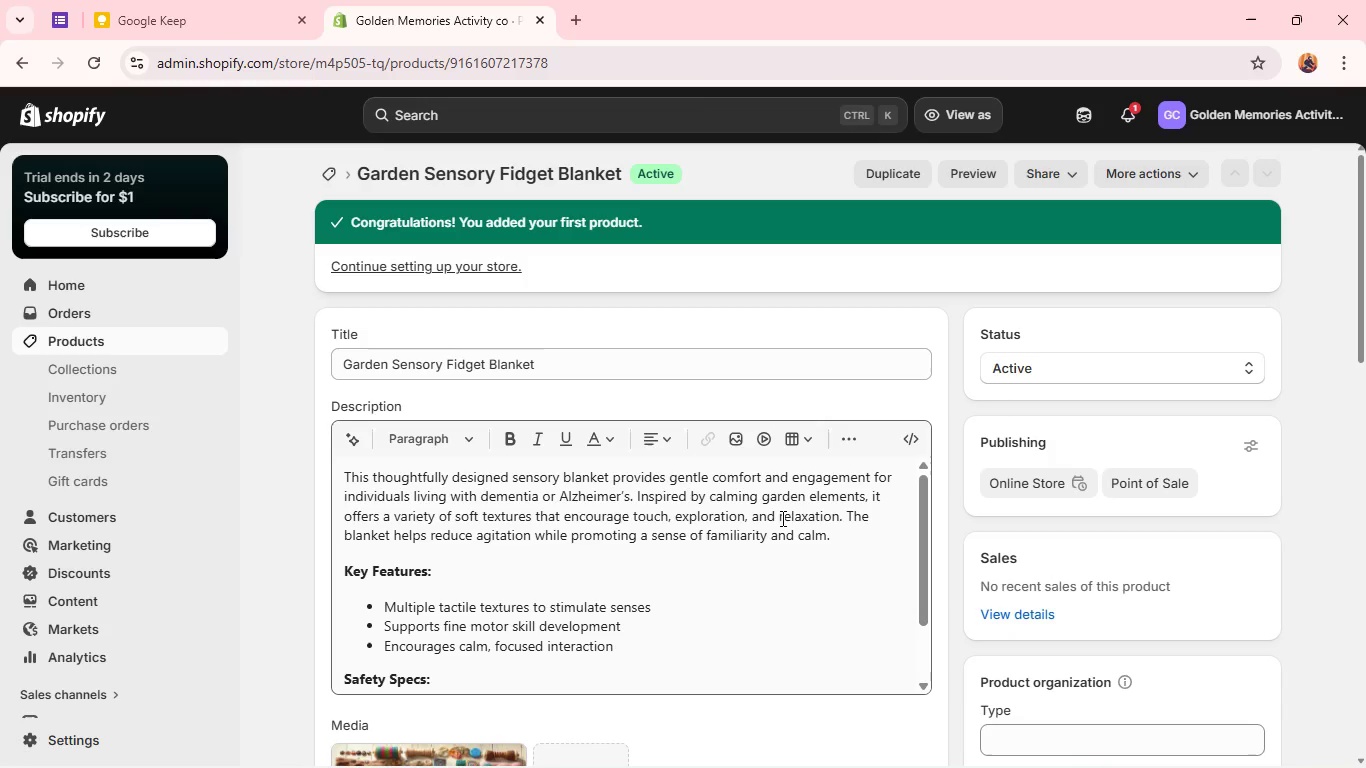 
wait(29.66)
 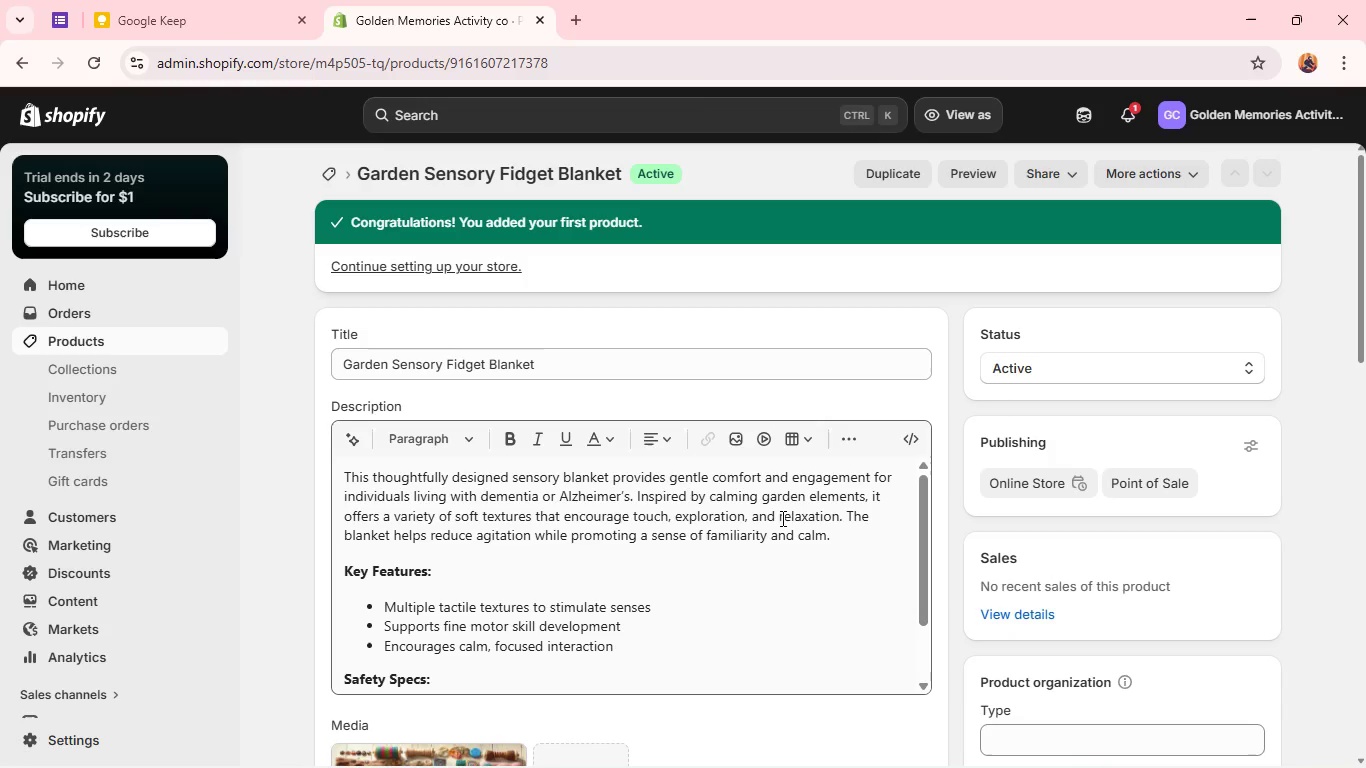 
left_click([187, 4])
 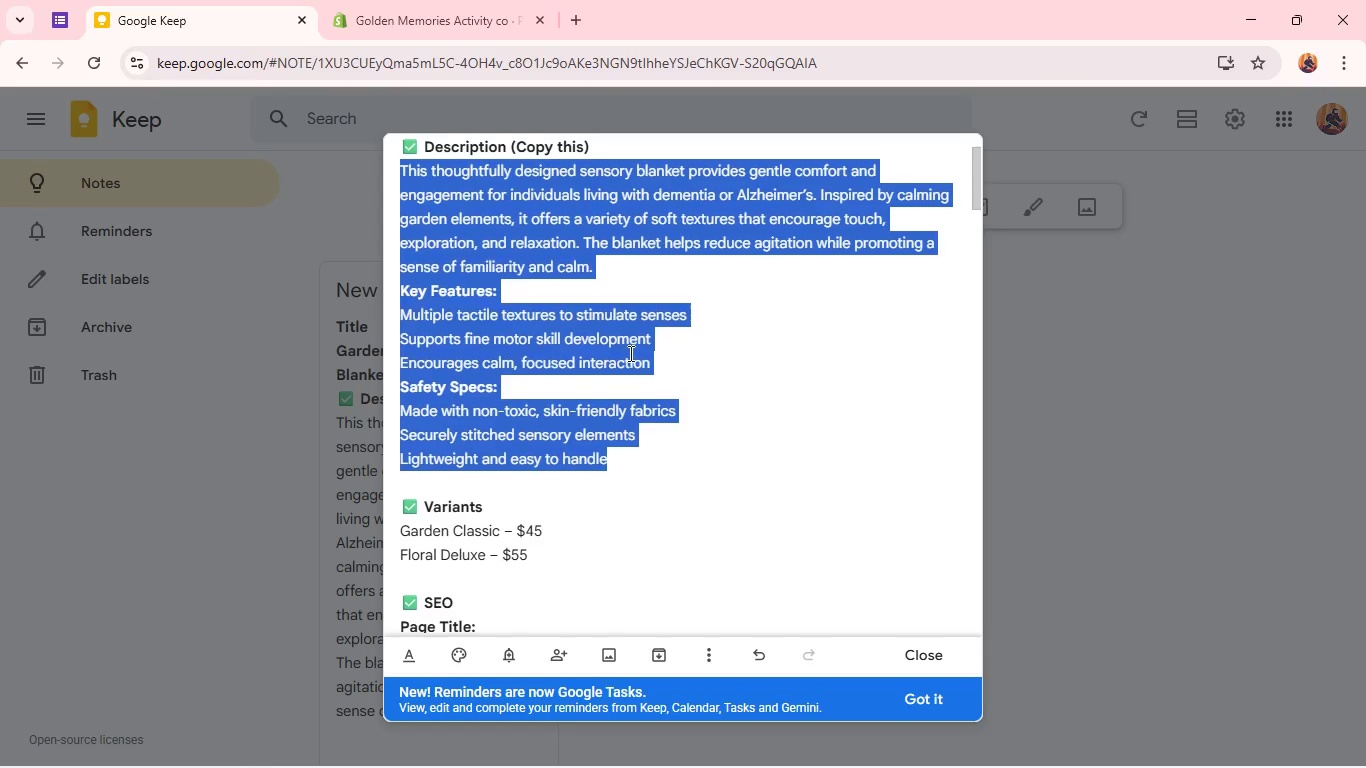 
scroll: coordinate [629, 353], scroll_direction: up, amount: 4.0
 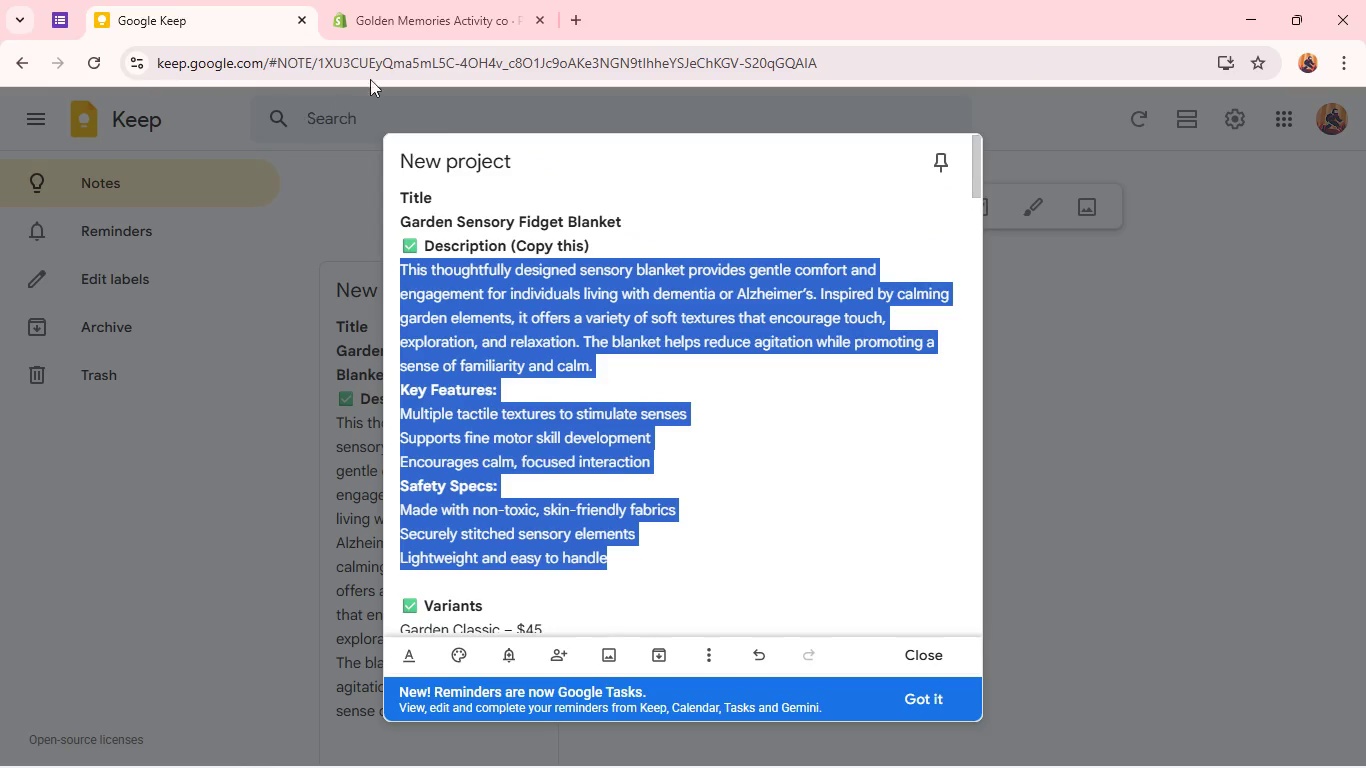 
left_click([419, 0])
 